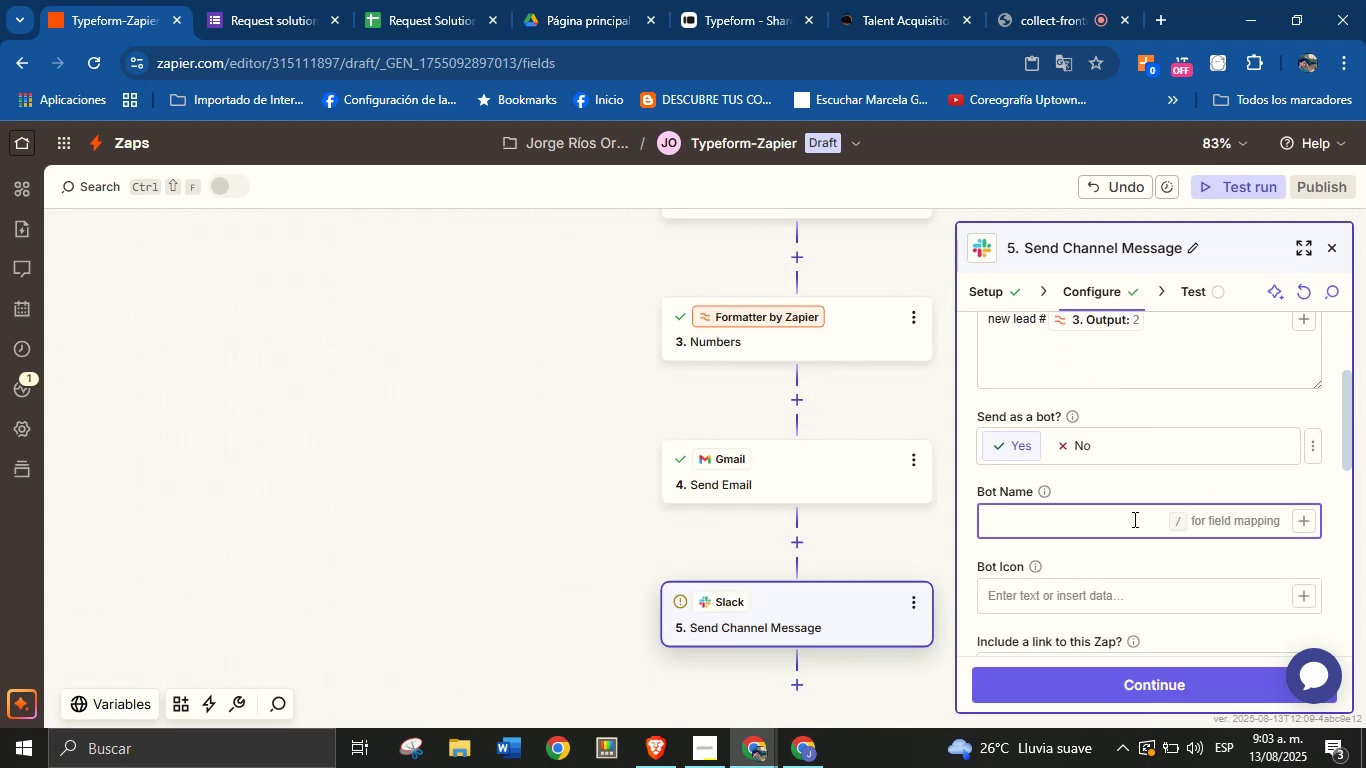 
type(From ColJob)
key(Backspace)
type(Oe)
key(Backspace)
type(renji from ColJob)
 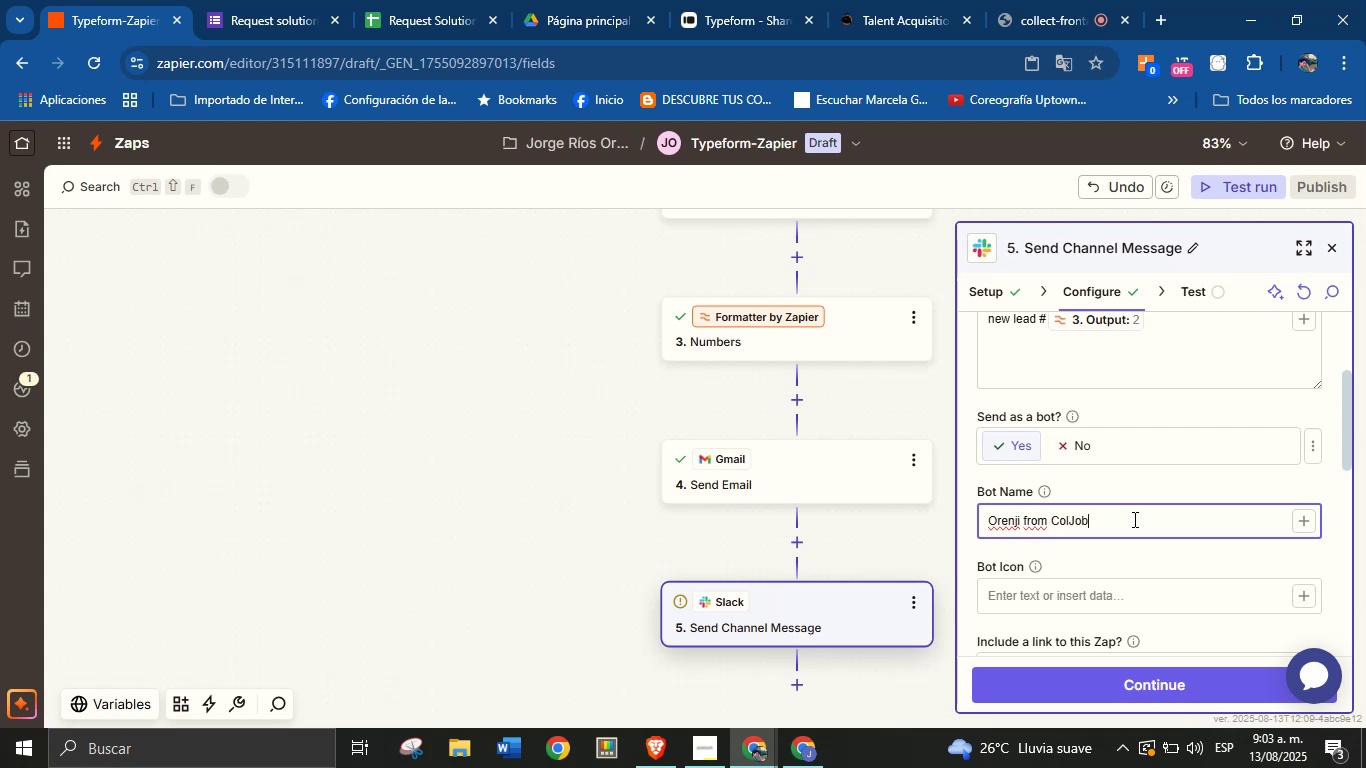 
left_click([1151, 567])
 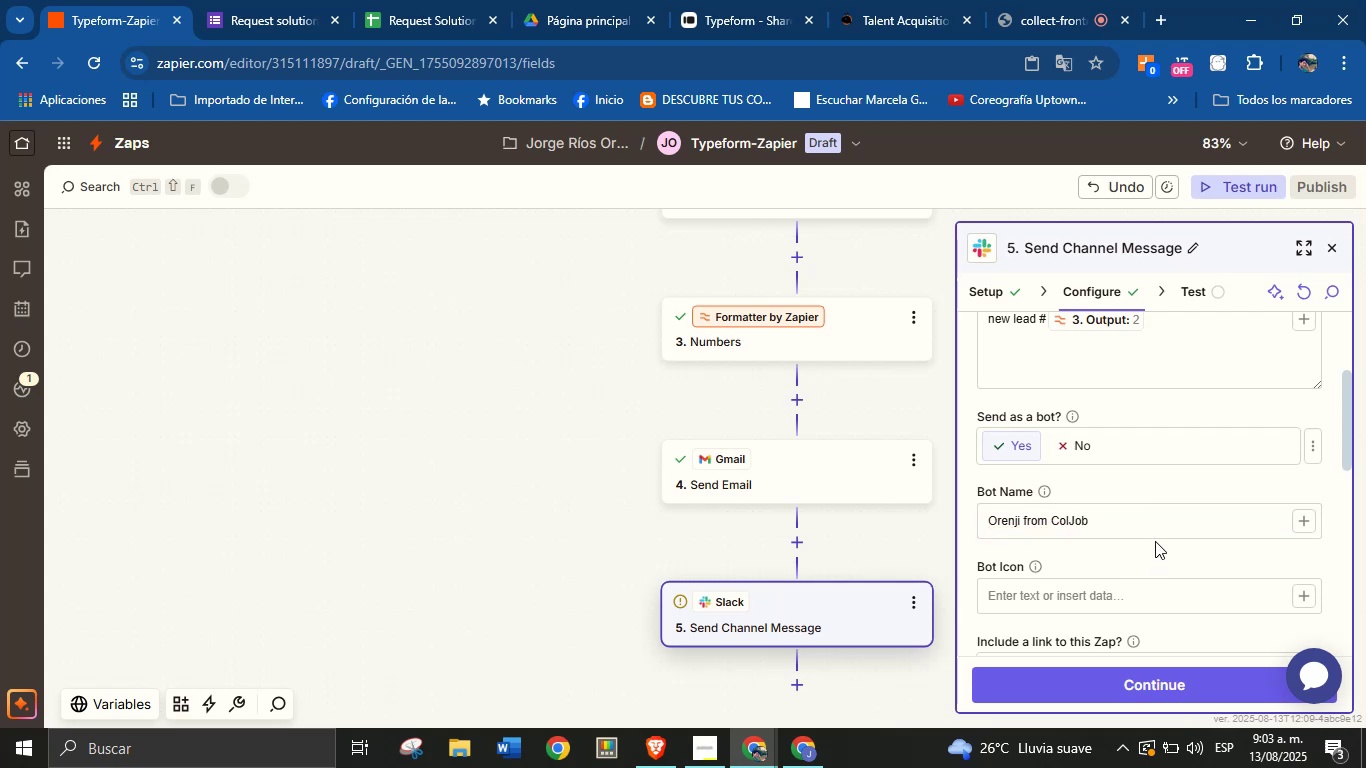 
scroll: coordinate [1165, 429], scroll_direction: down, amount: 9.0
 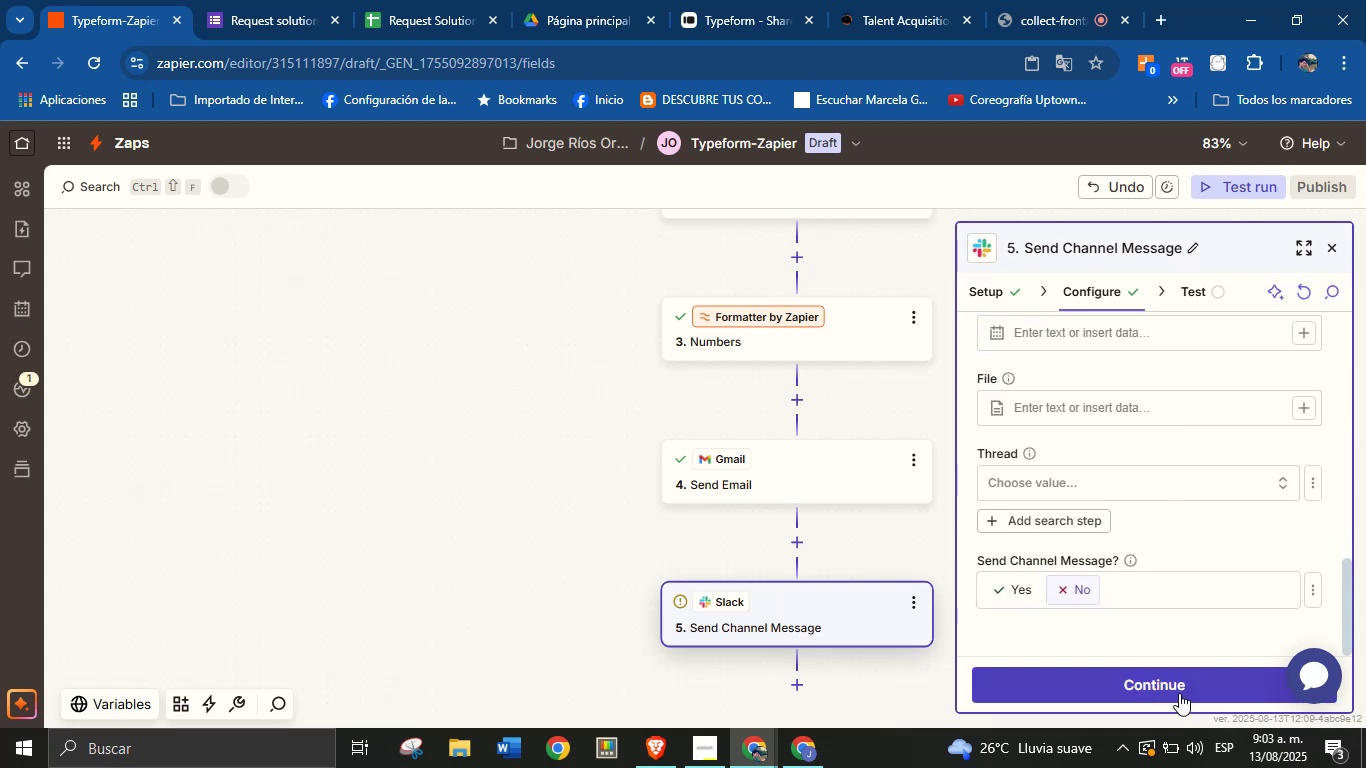 
left_click([1184, 686])
 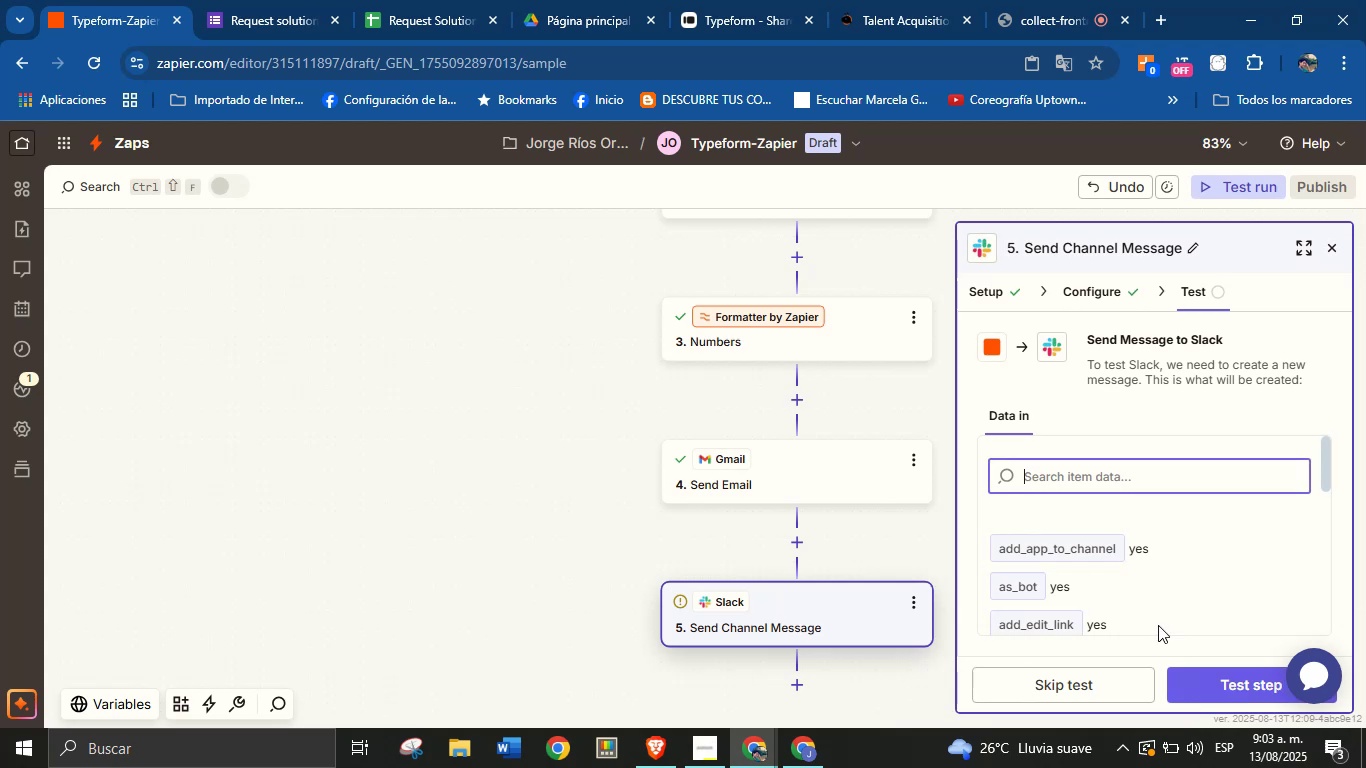 
scroll: coordinate [1152, 502], scroll_direction: down, amount: 6.0
 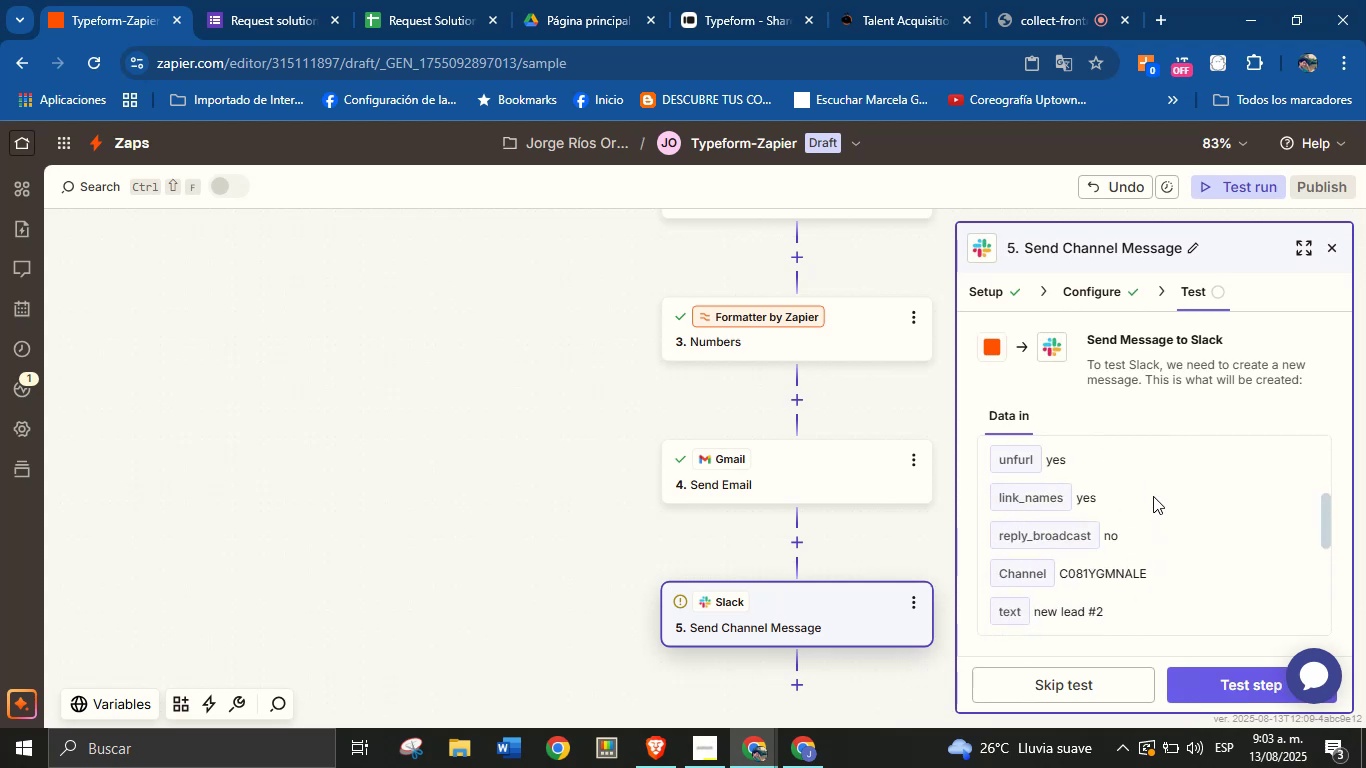 
wait(6.82)
 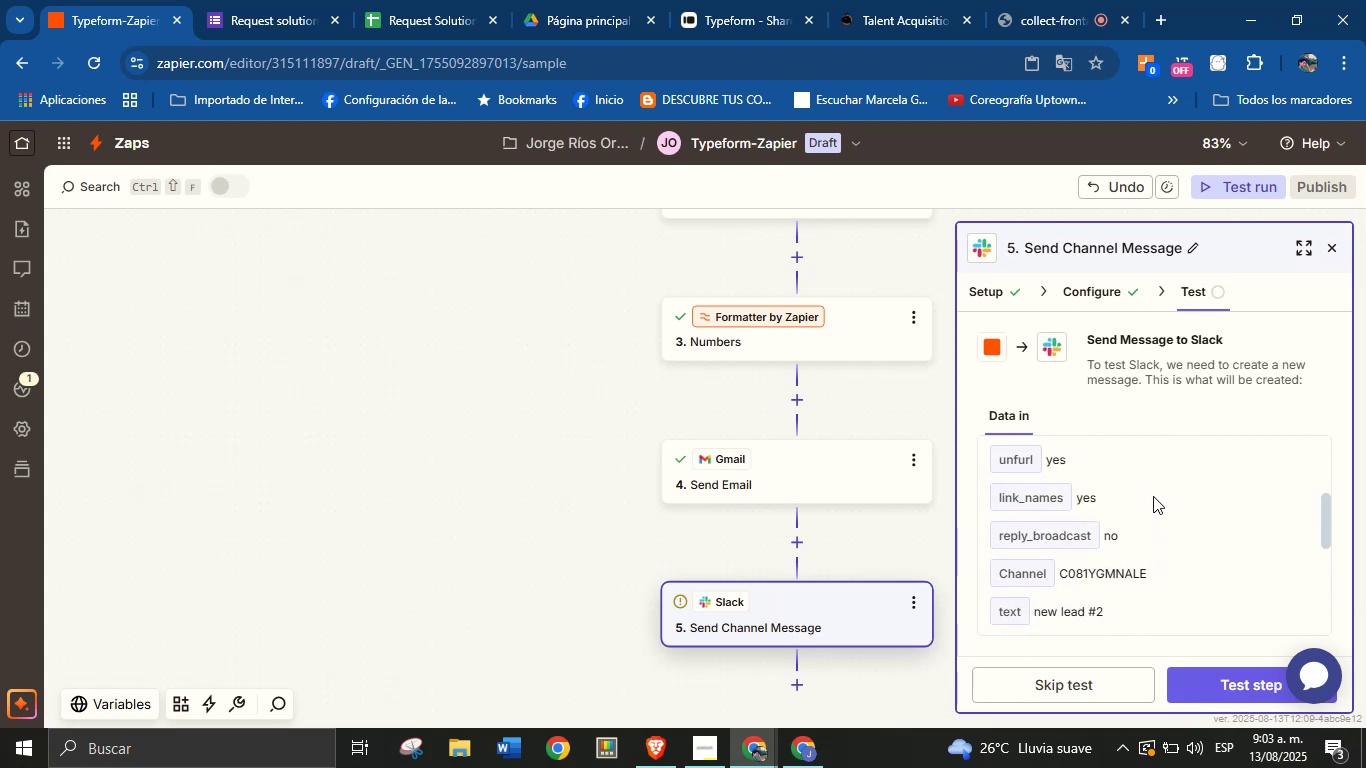 
left_click([1239, 687])
 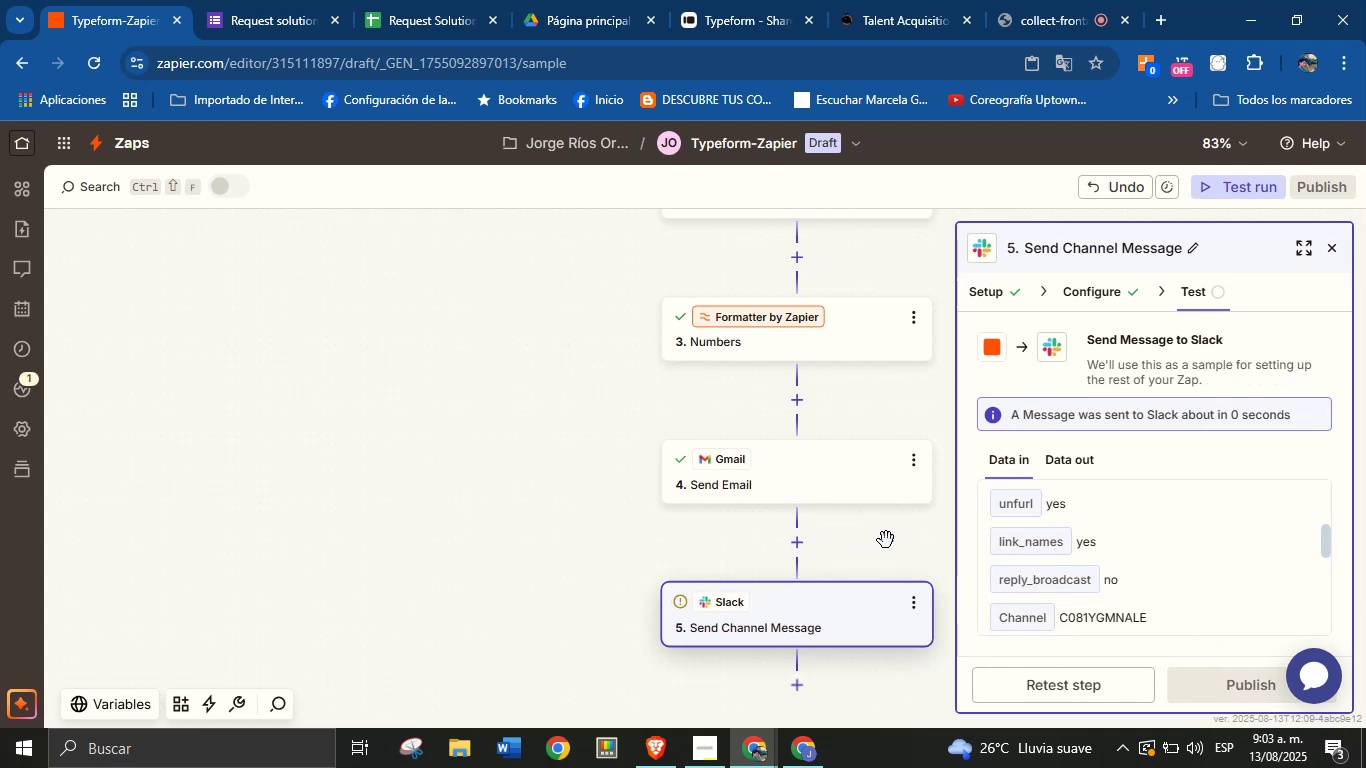 
scroll: coordinate [1164, 469], scroll_direction: down, amount: 4.0
 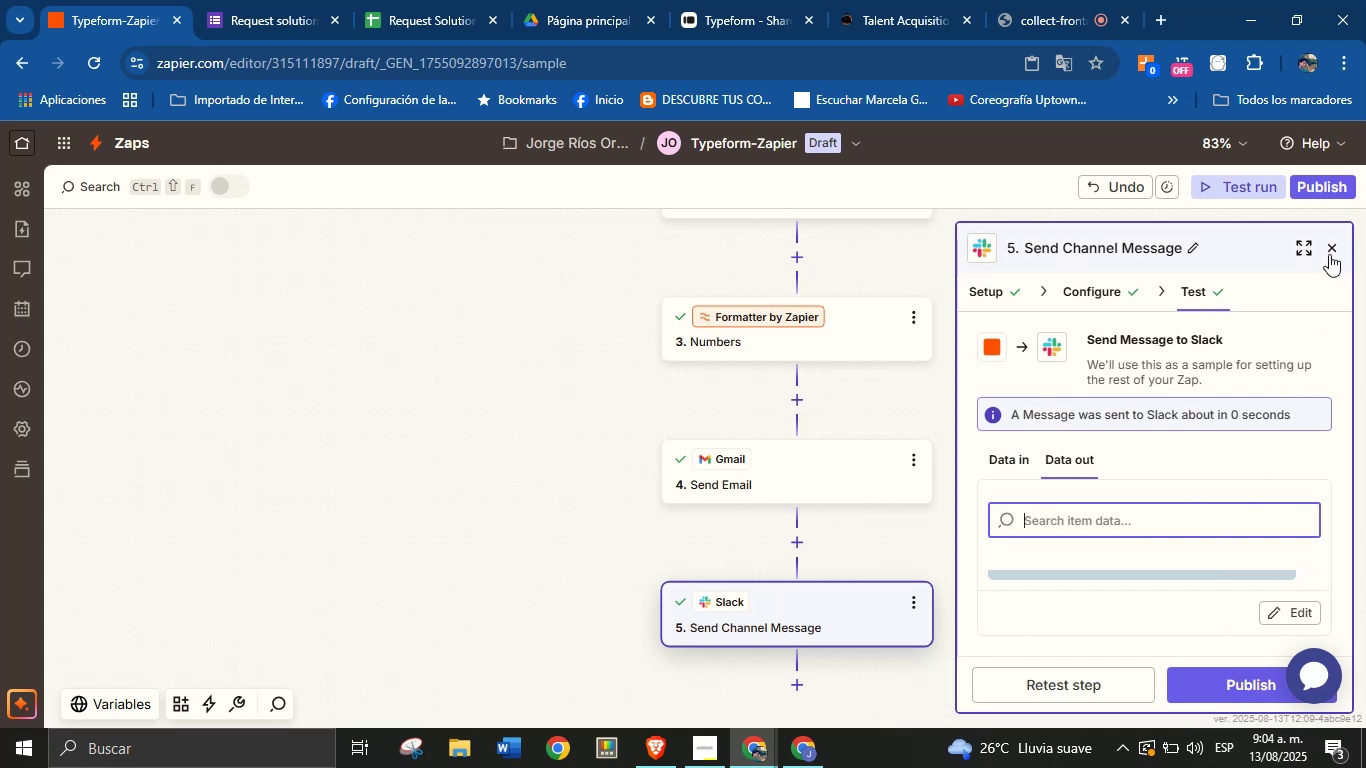 
wait(5.88)
 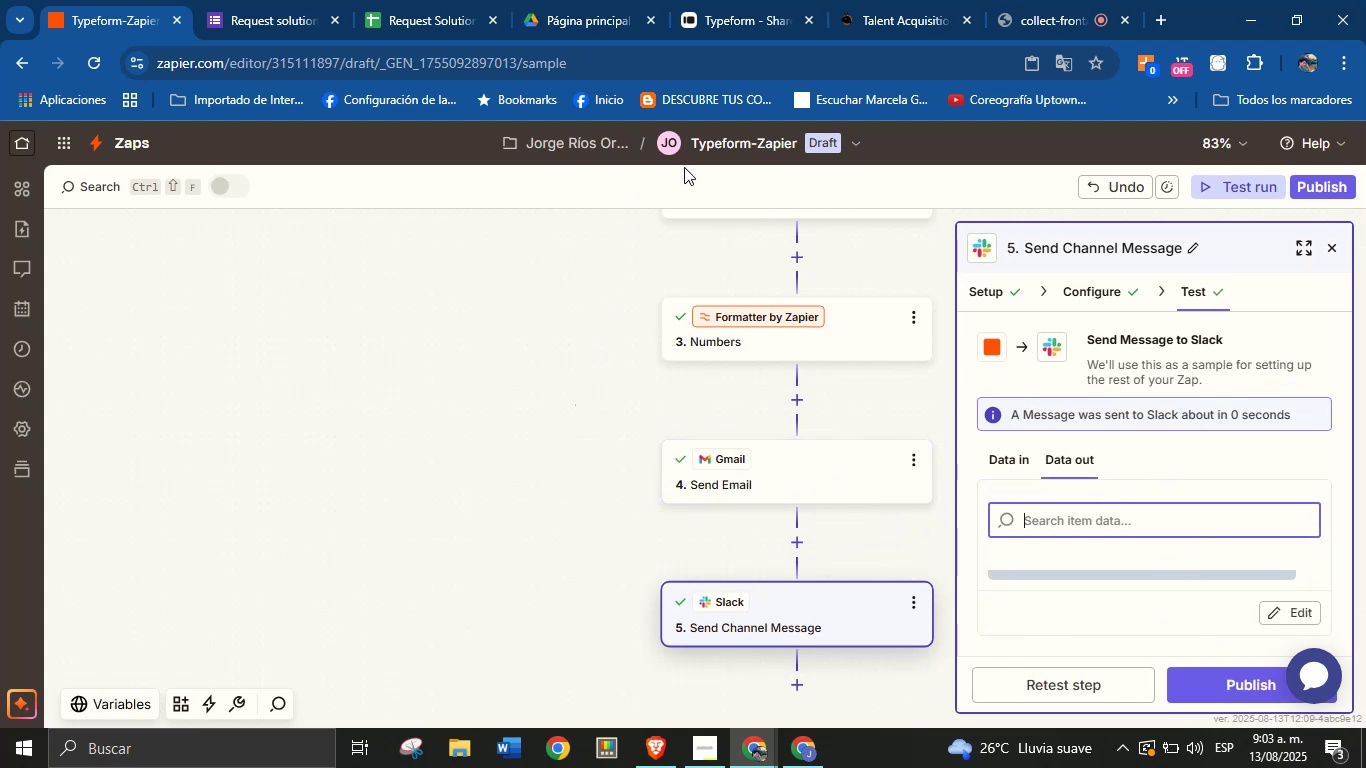 
left_click([1329, 254])
 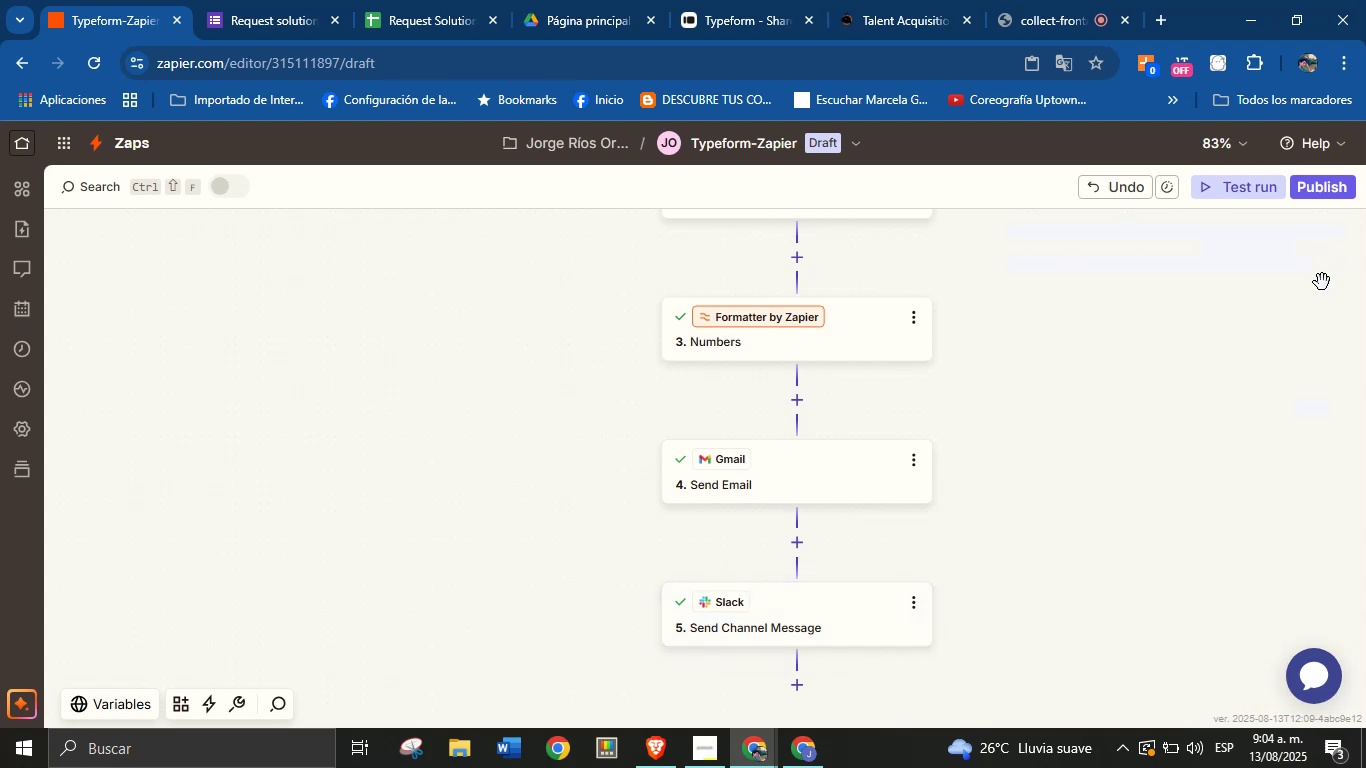 
scroll: coordinate [1111, 555], scroll_direction: down, amount: 2.0
 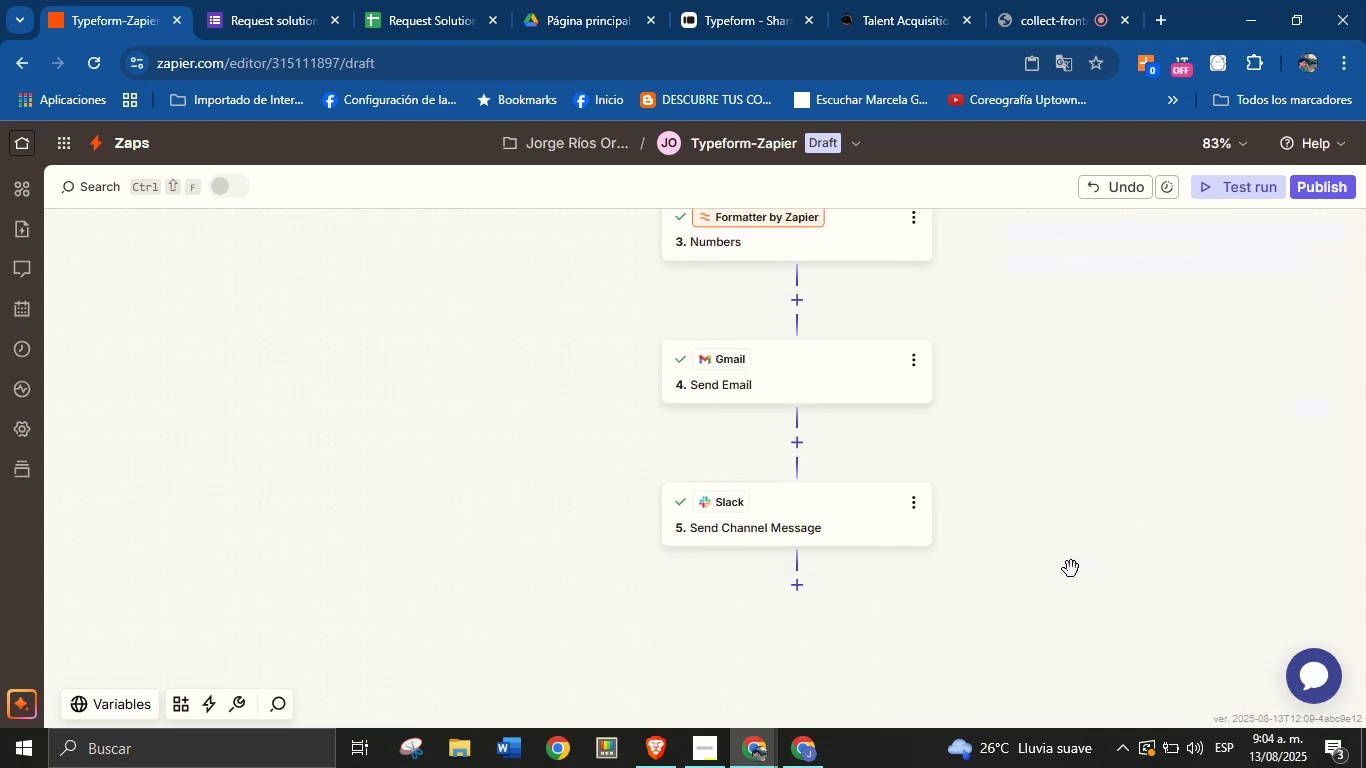 
left_click_drag(start_coordinate=[1040, 452], to_coordinate=[1048, 528])
 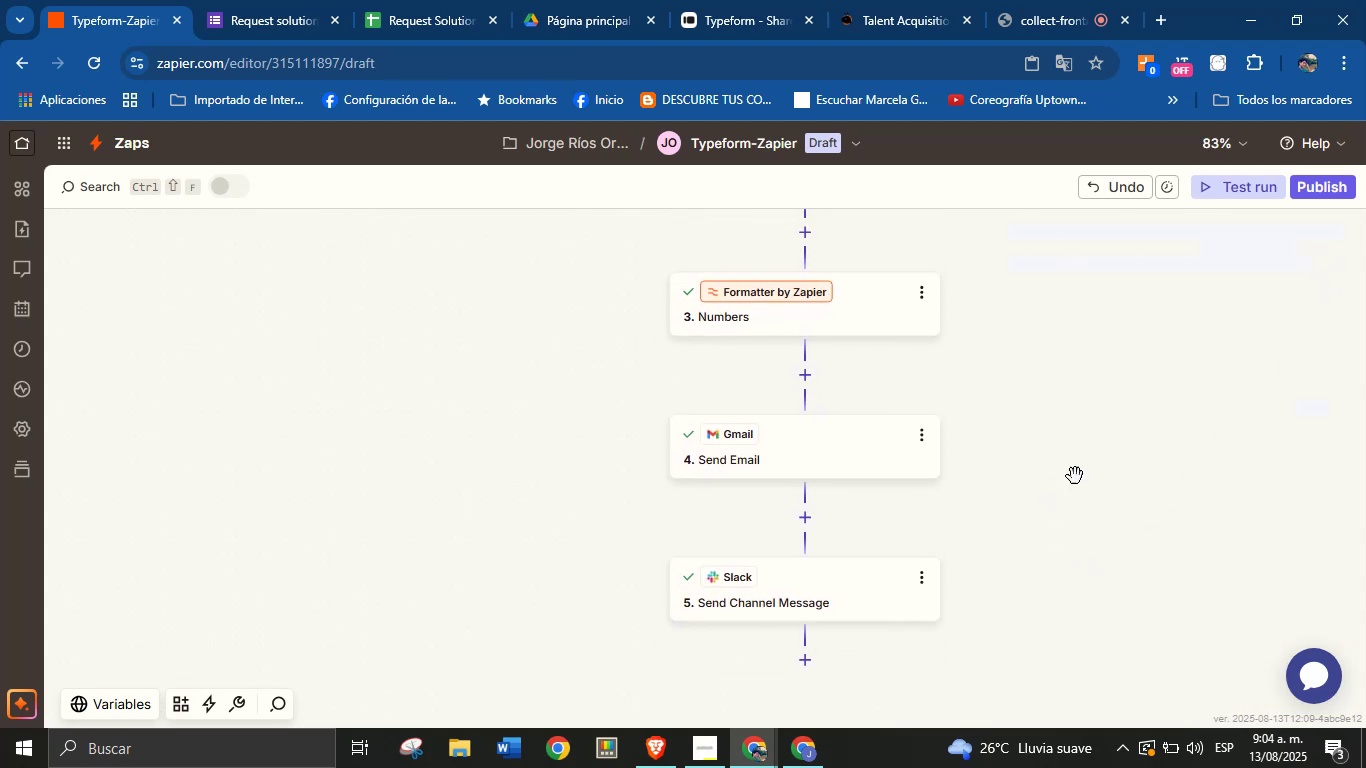 
left_click_drag(start_coordinate=[1119, 450], to_coordinate=[1032, 454])
 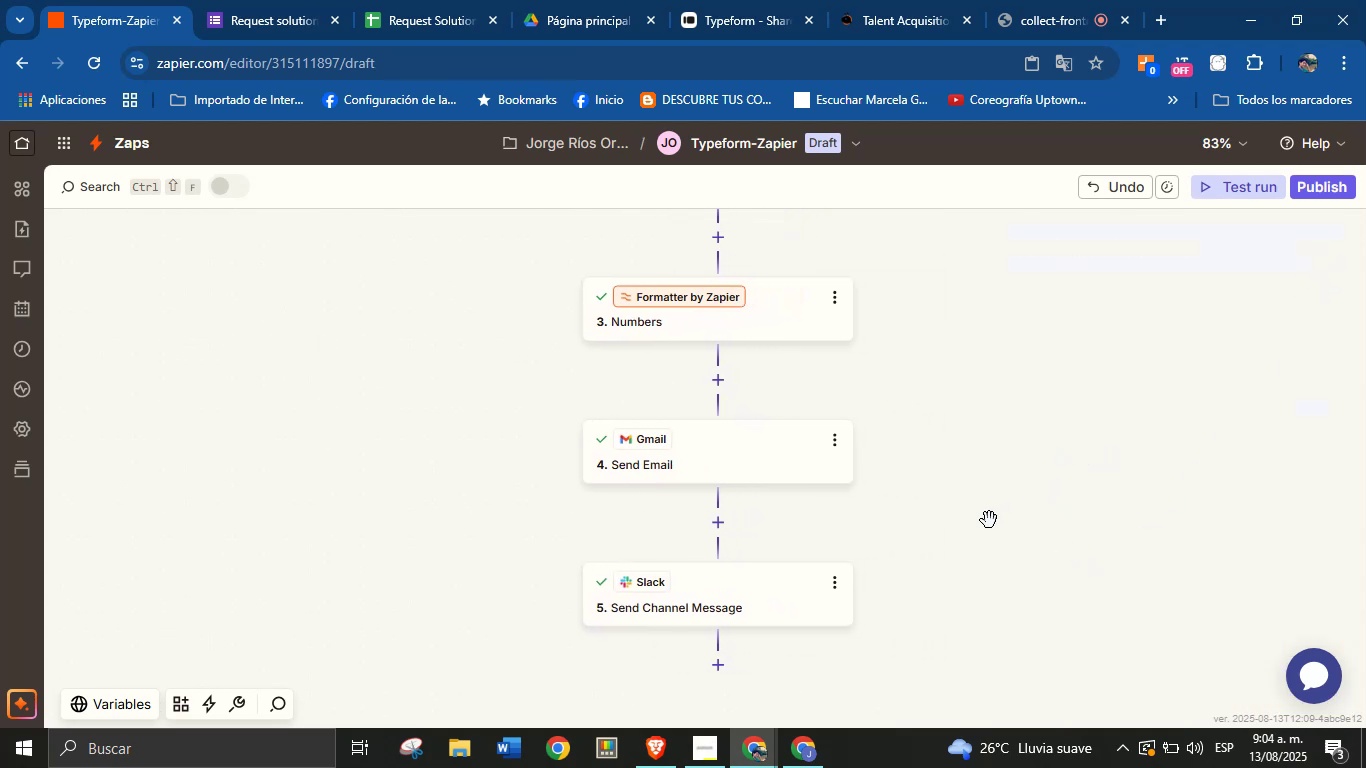 
left_click_drag(start_coordinate=[414, 427], to_coordinate=[420, 406])
 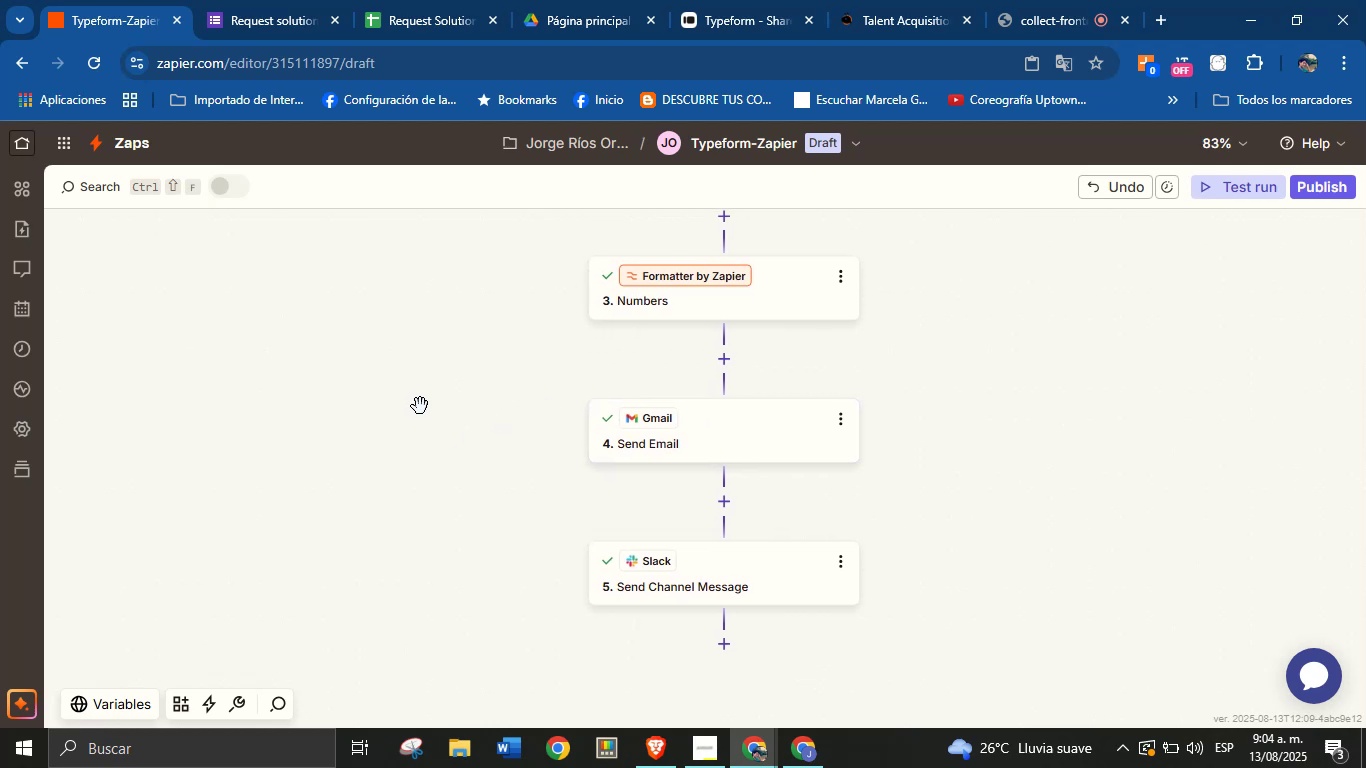 
left_click_drag(start_coordinate=[420, 393], to_coordinate=[422, 429])
 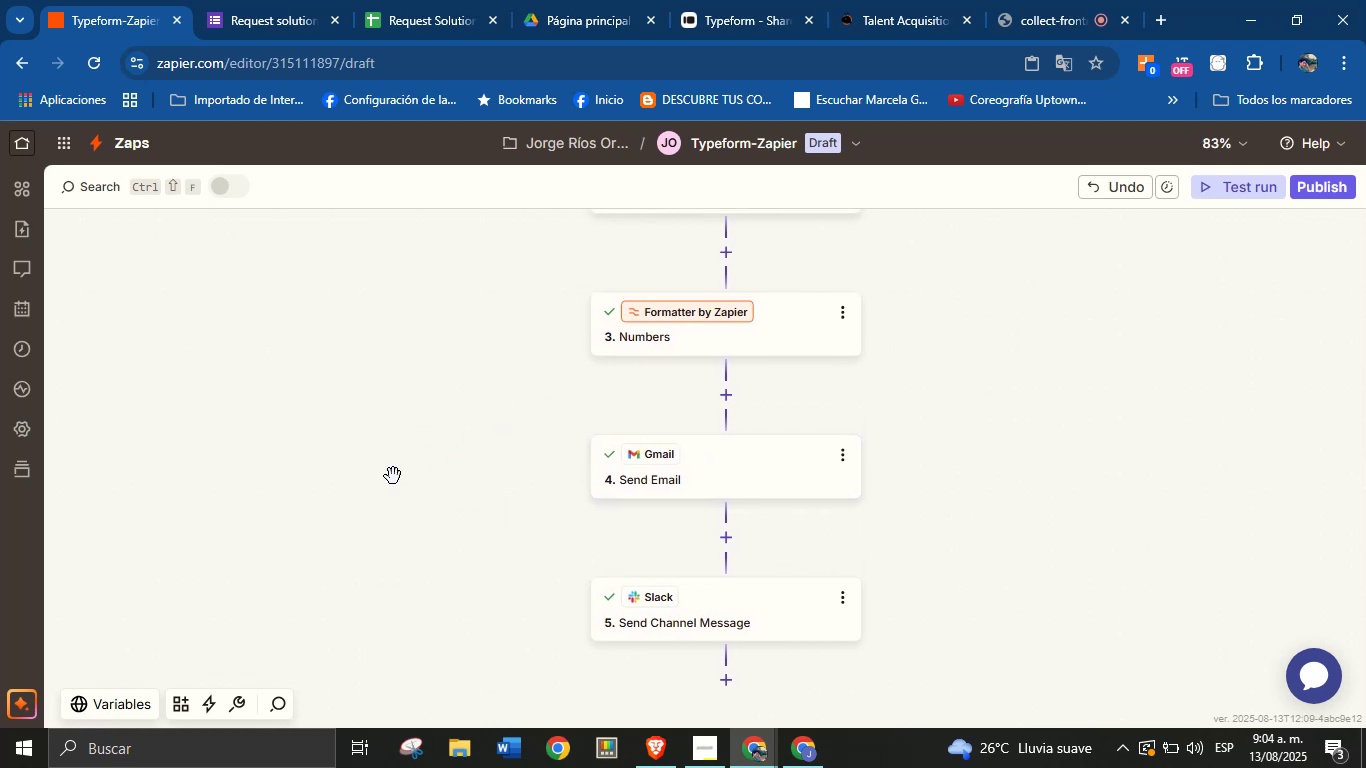 
wait(7.38)
 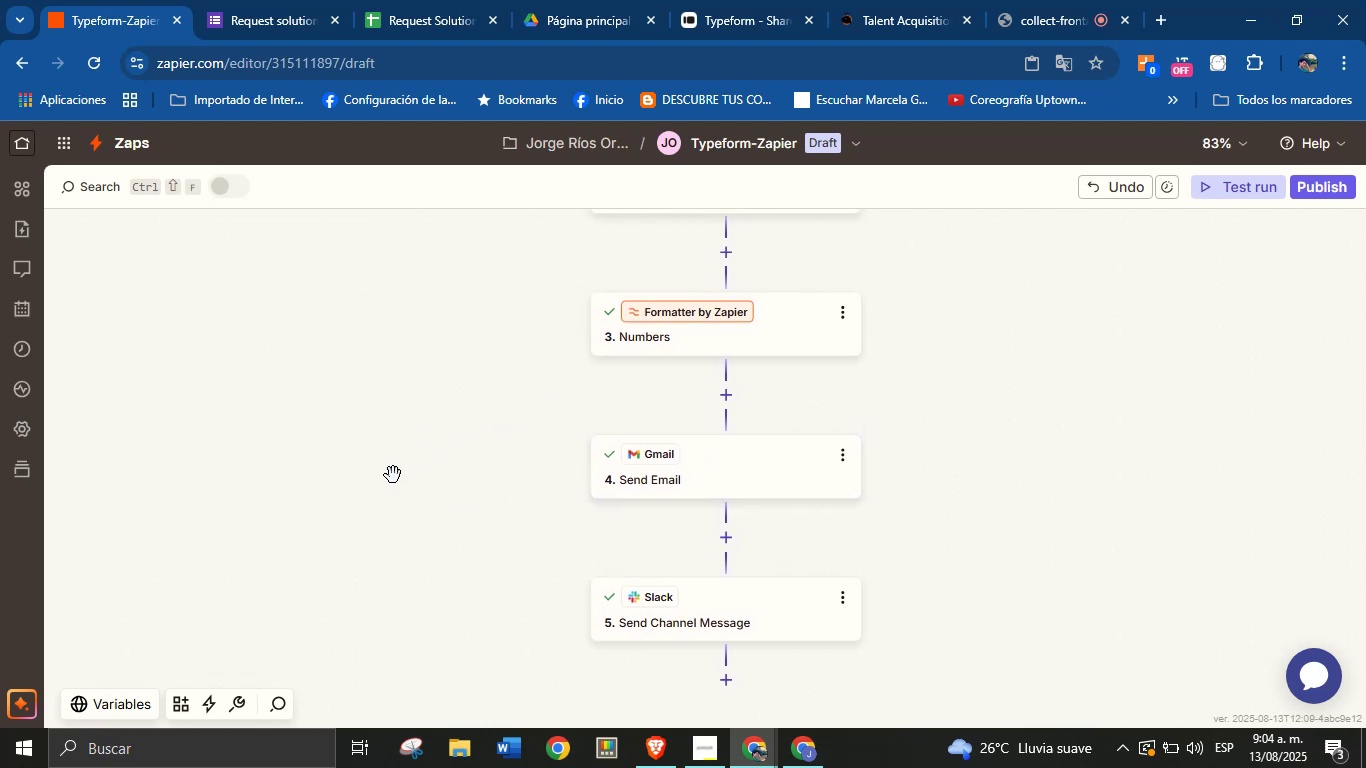 
left_click_drag(start_coordinate=[510, 602], to_coordinate=[499, 529])
 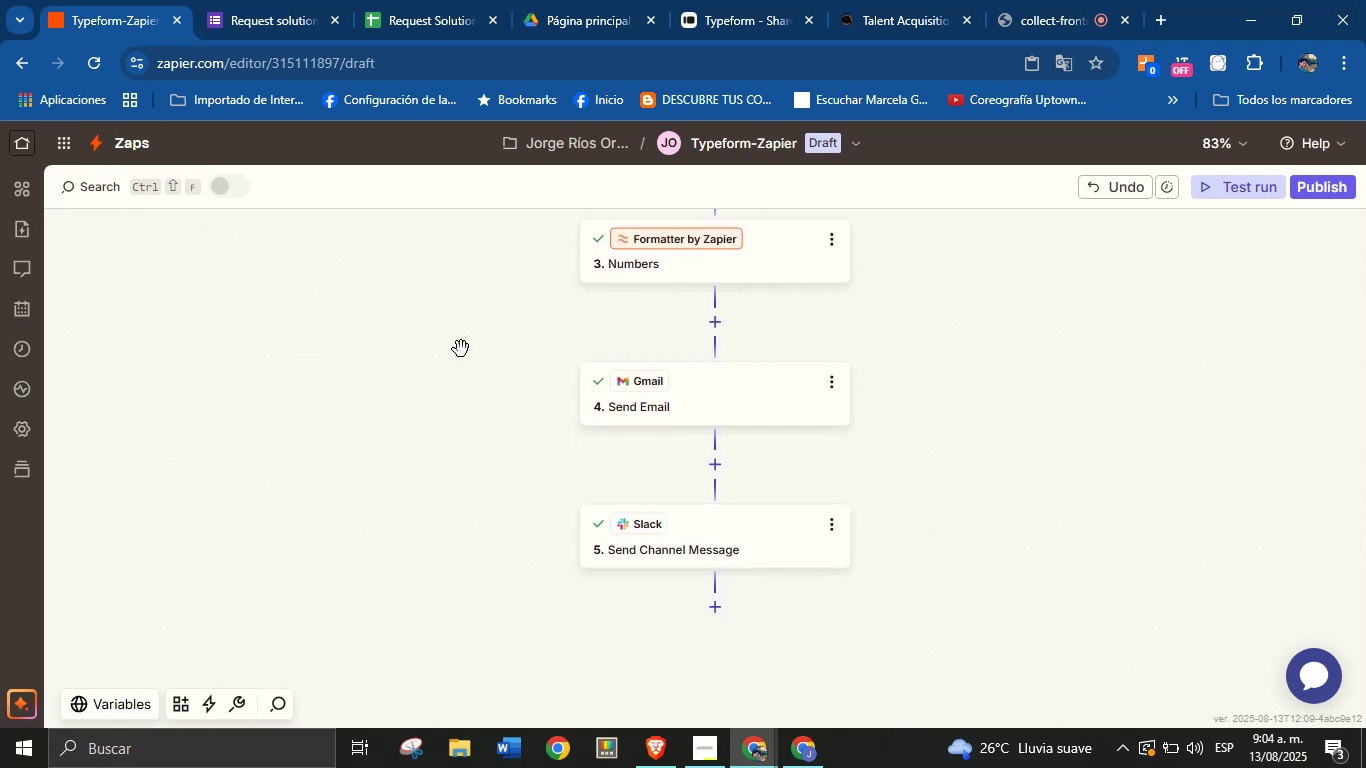 
left_click_drag(start_coordinate=[413, 415], to_coordinate=[429, 507])
 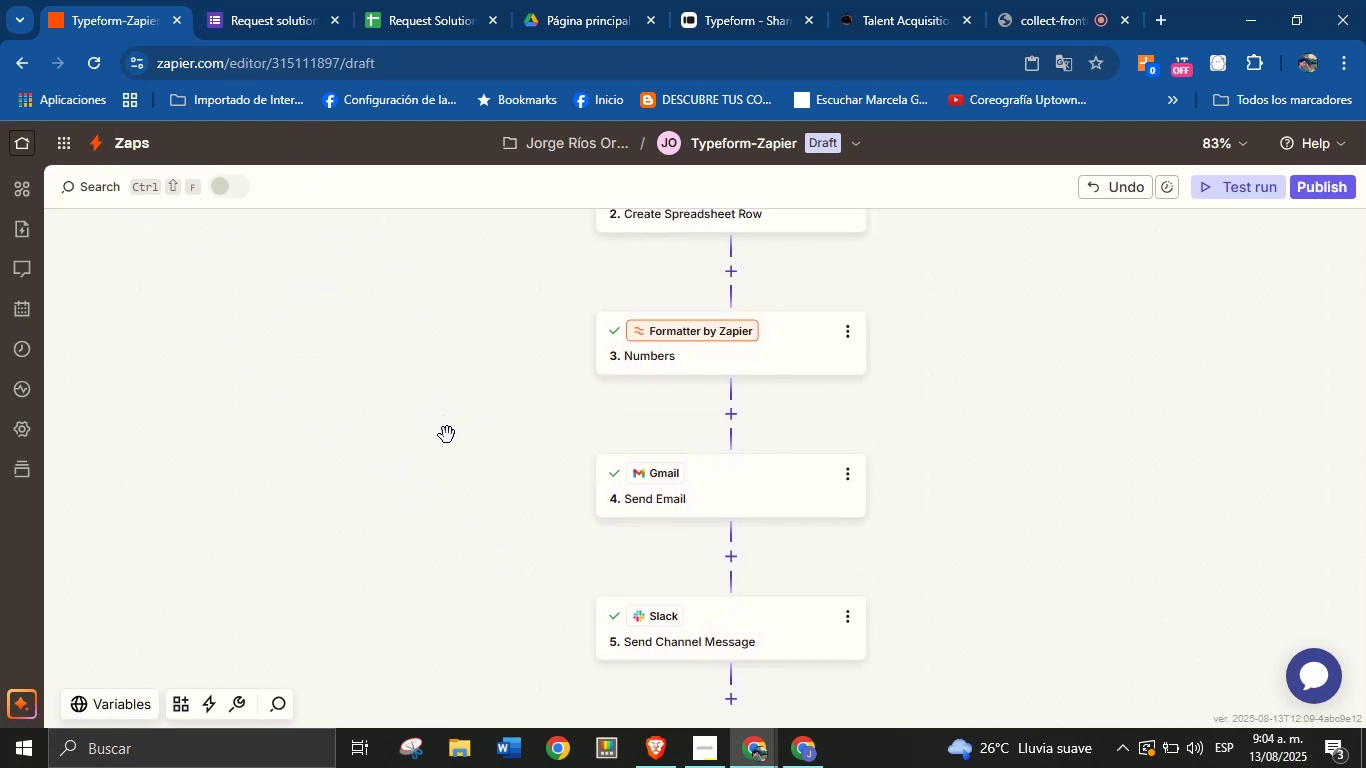 
left_click_drag(start_coordinate=[476, 537], to_coordinate=[471, 523])
 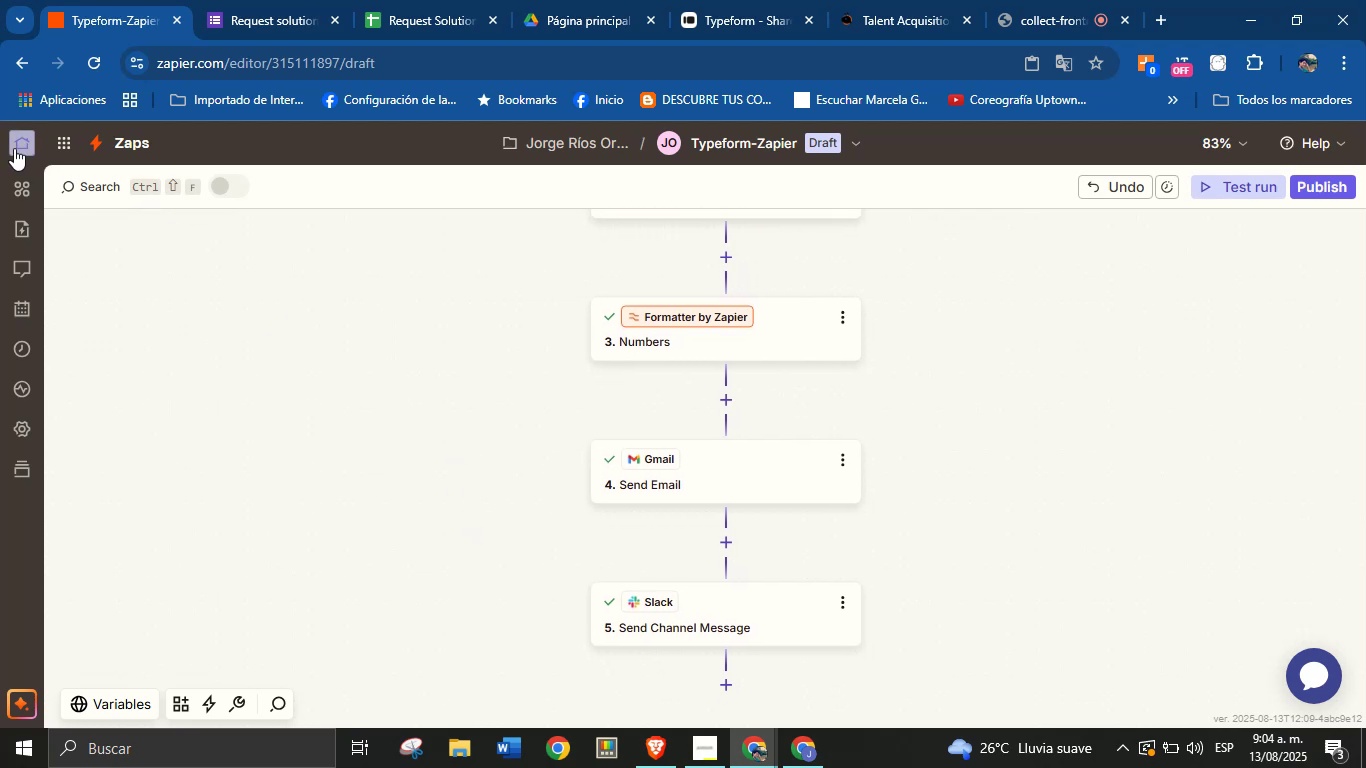 
left_click([23, 148])
 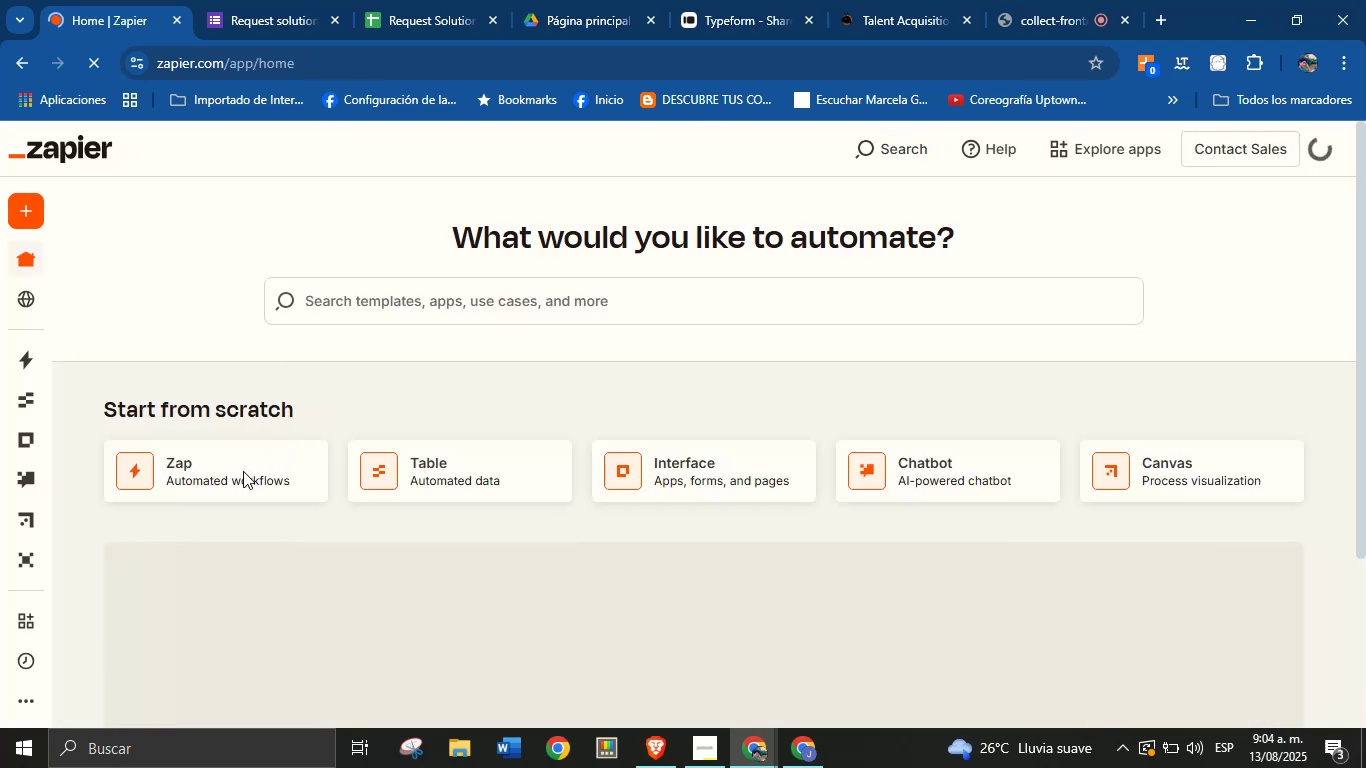 
wait(8.72)
 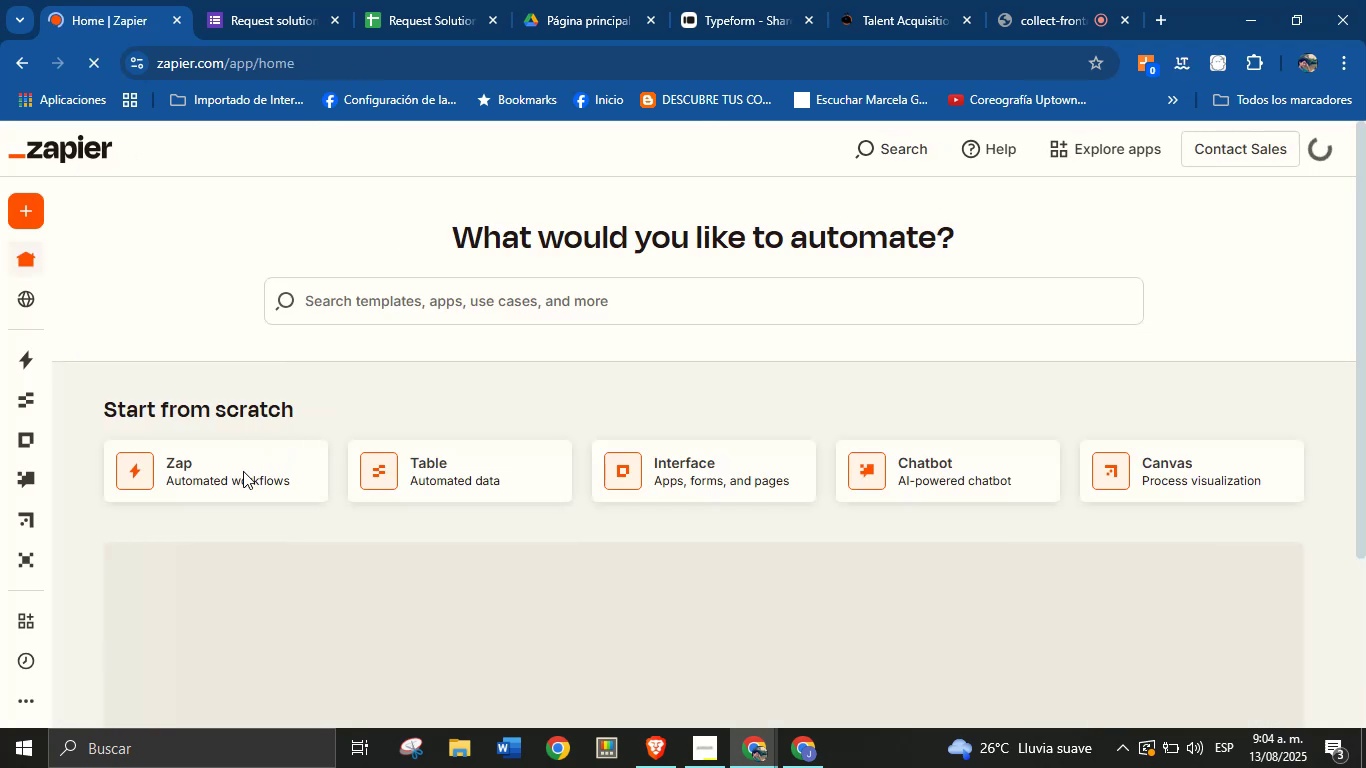 
scroll: coordinate [144, 390], scroll_direction: down, amount: 3.0
 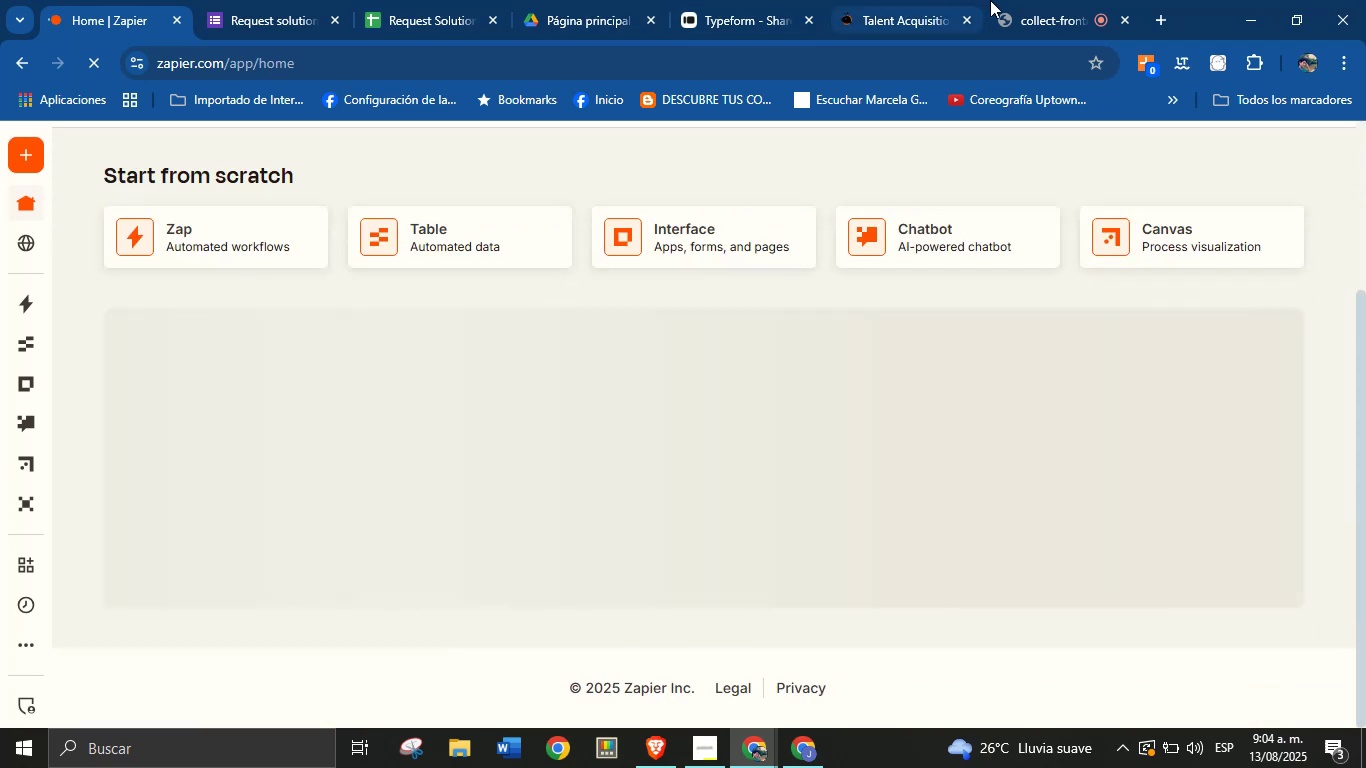 
mouse_move([129, 21])
 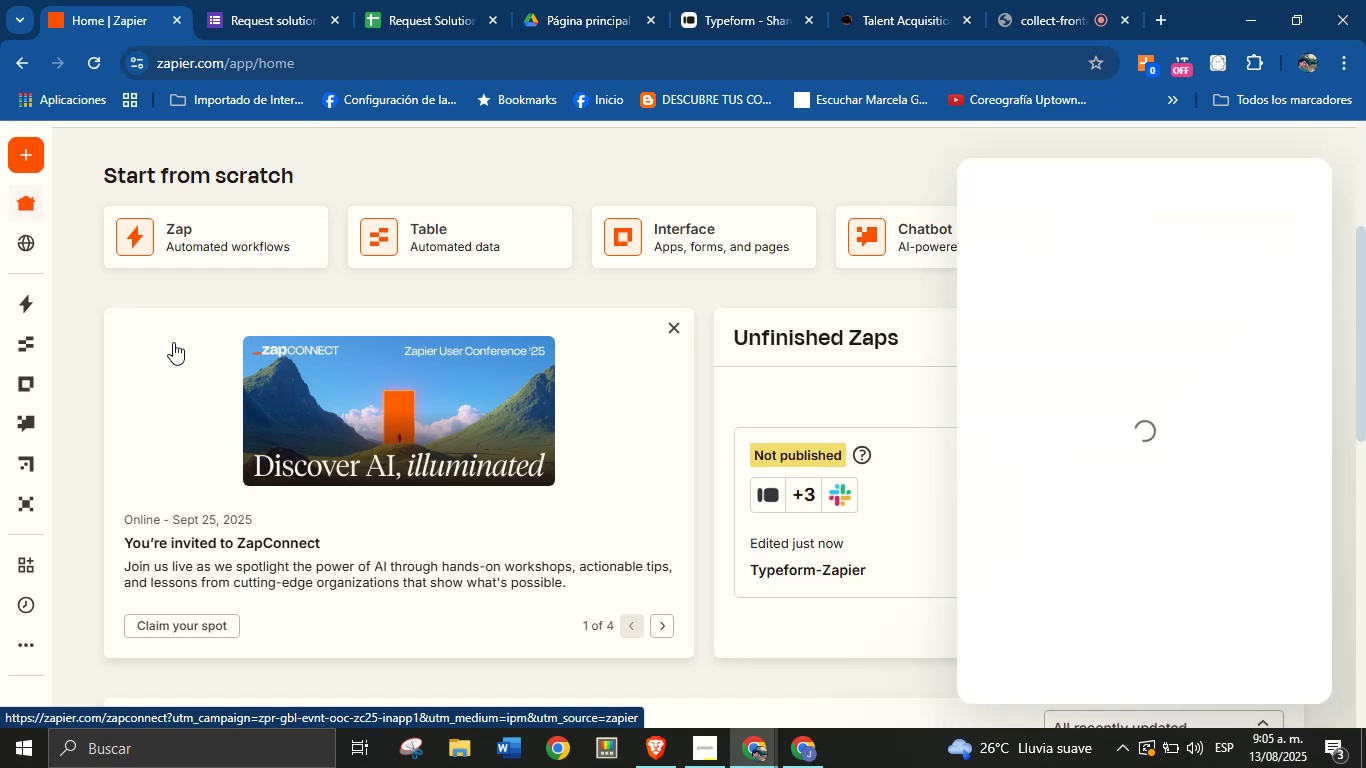 
wait(27.38)
 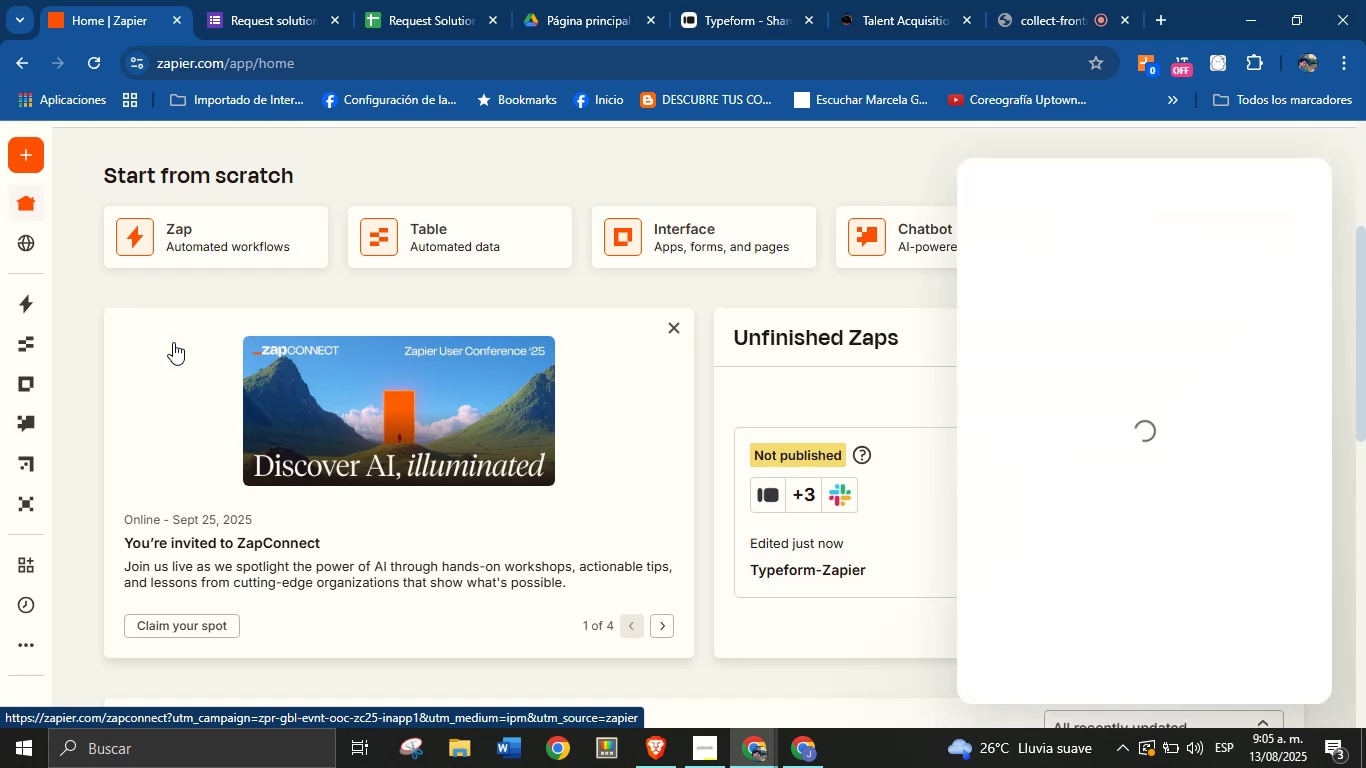 
left_click([572, 290])
 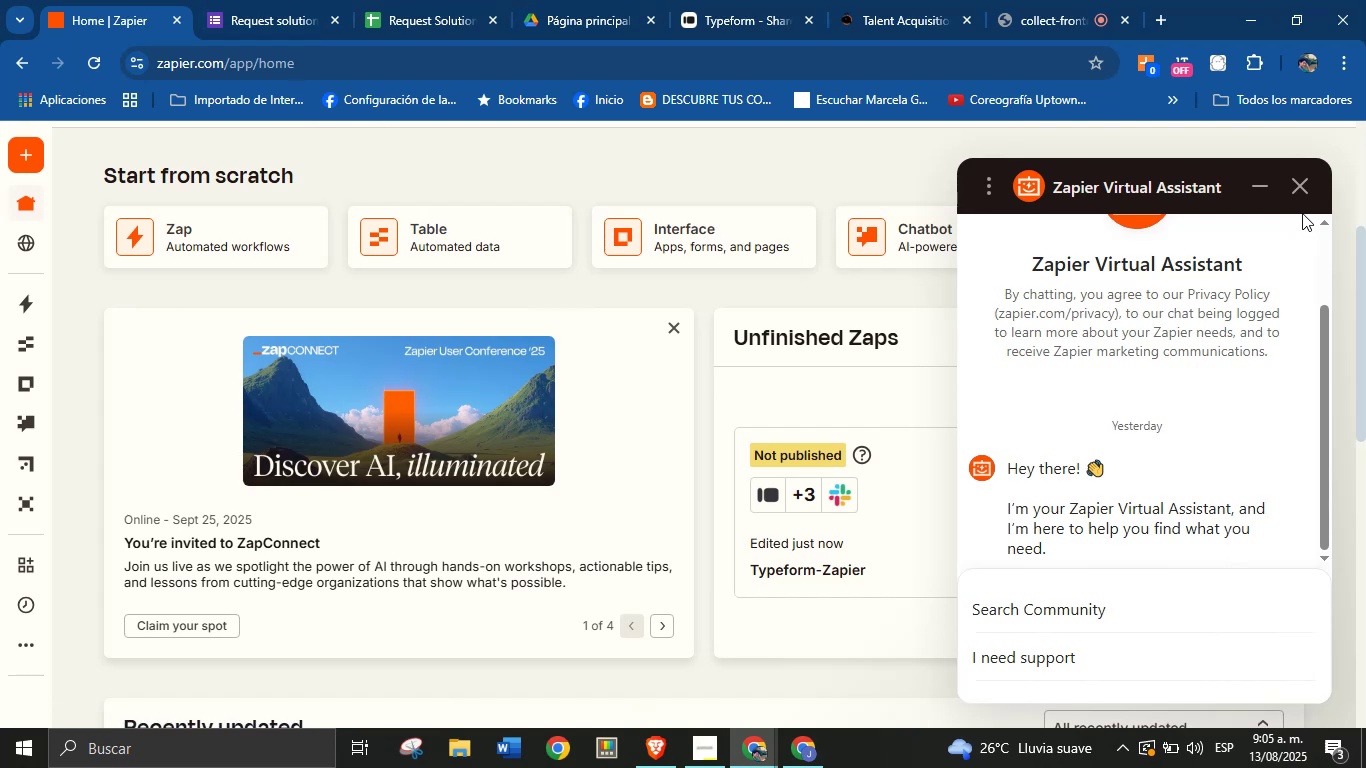 
left_click([1306, 187])
 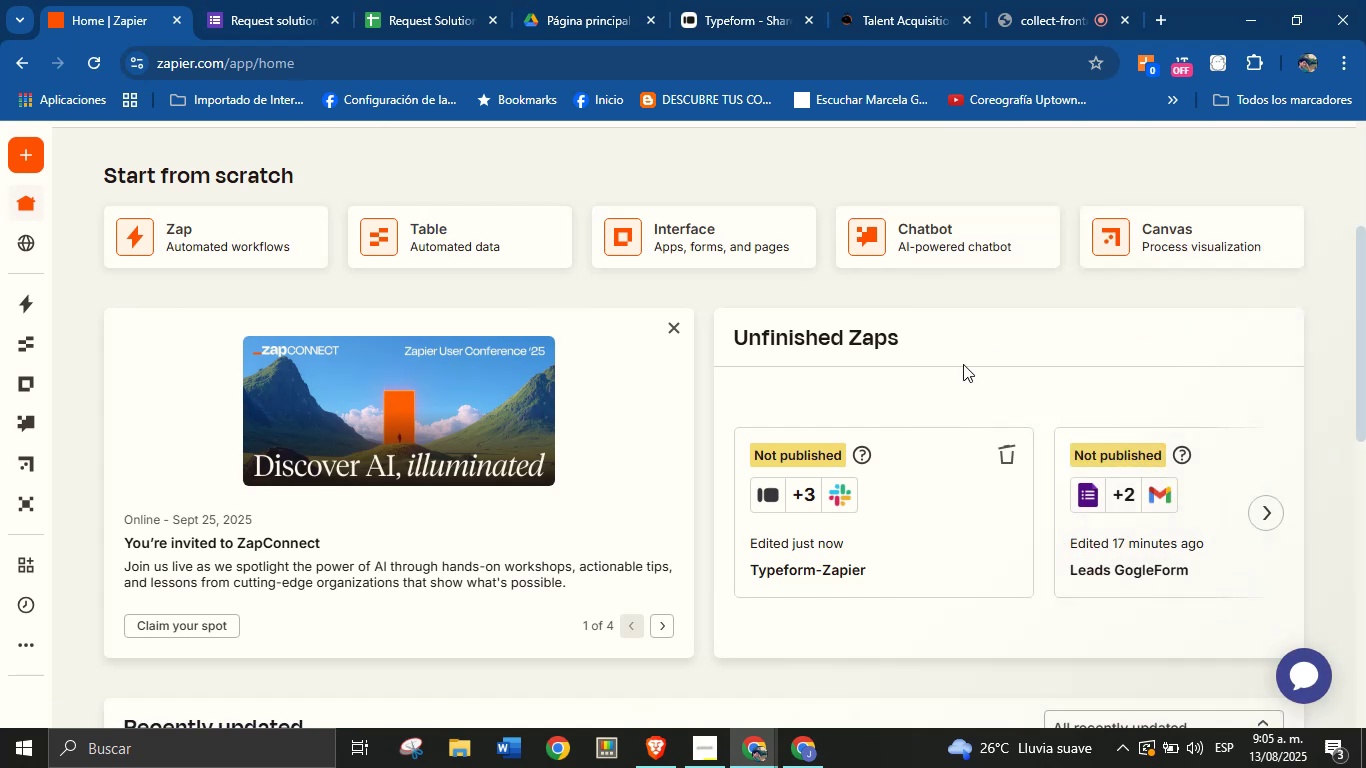 
scroll: coordinate [777, 423], scroll_direction: down, amount: 4.0
 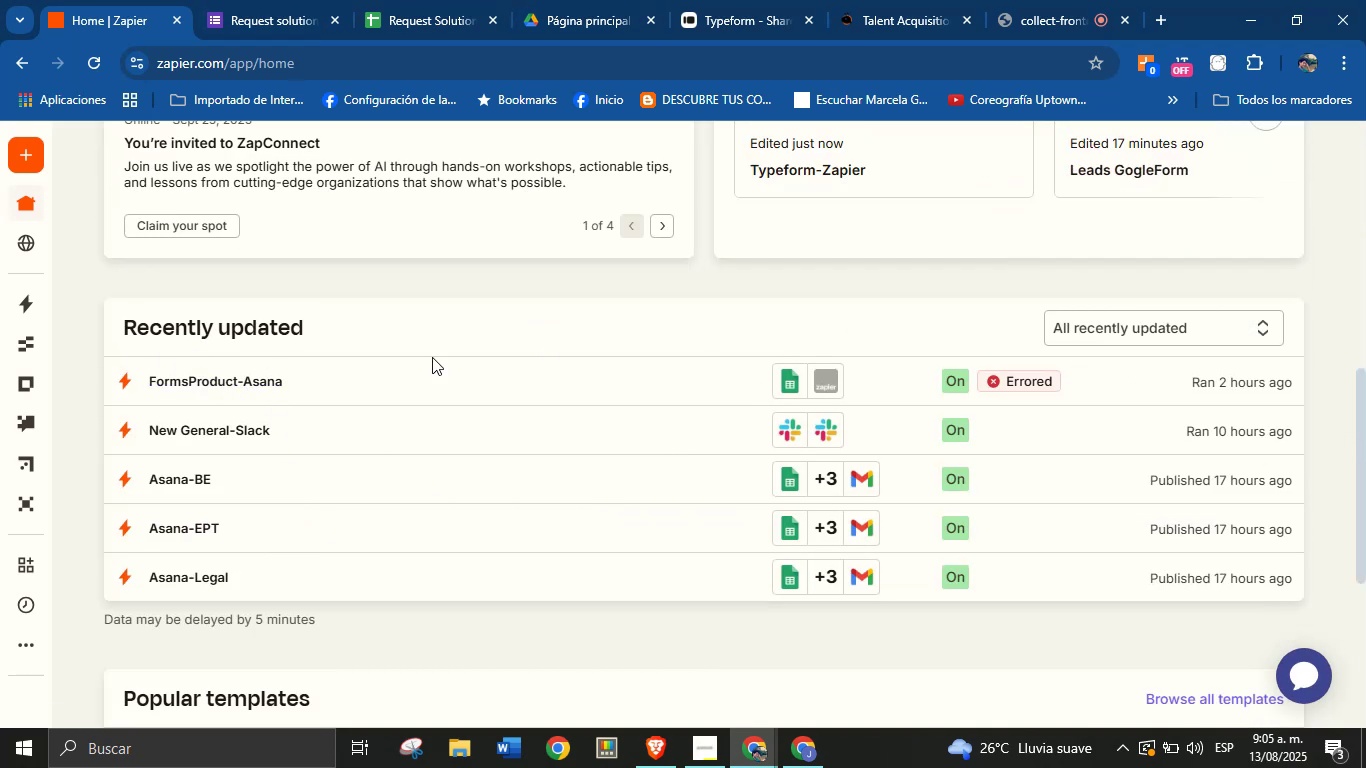 
scroll: coordinate [278, 370], scroll_direction: up, amount: 7.0
 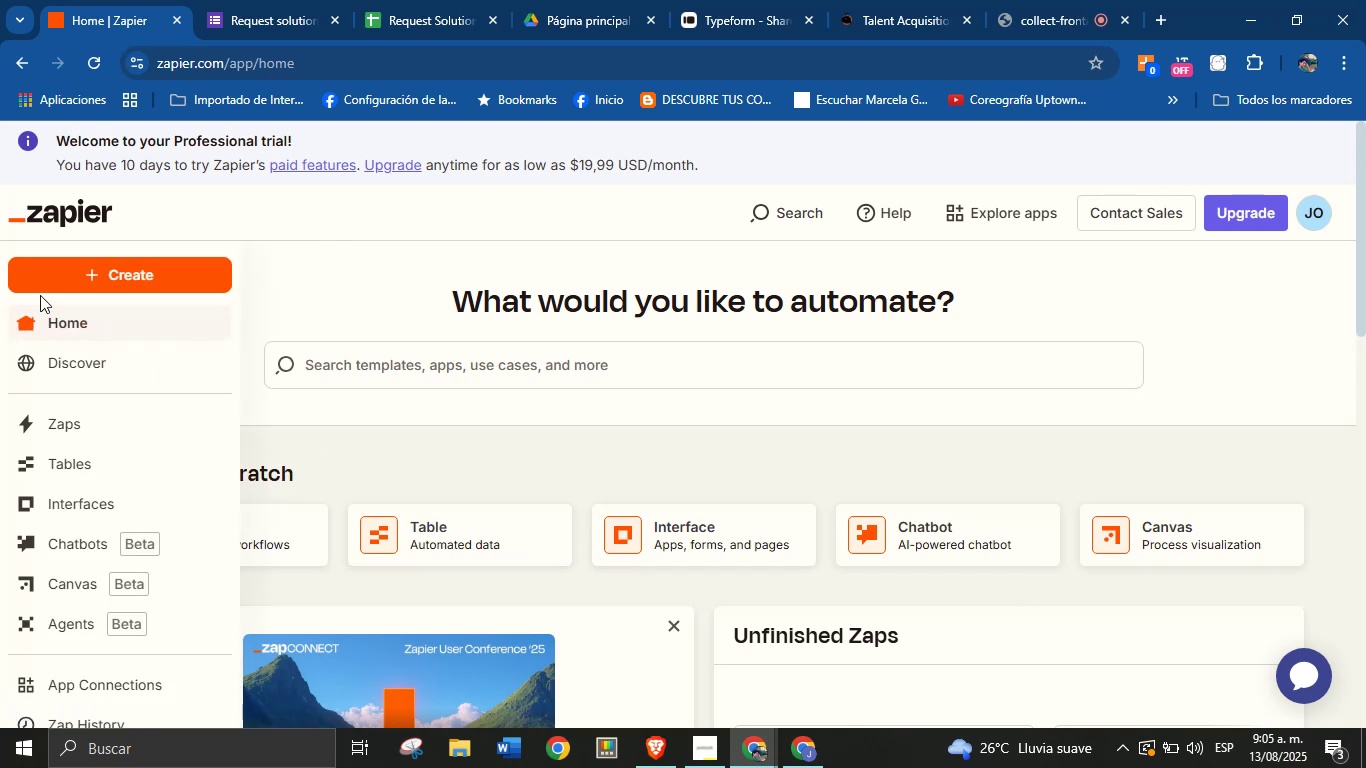 
left_click([113, 429])
 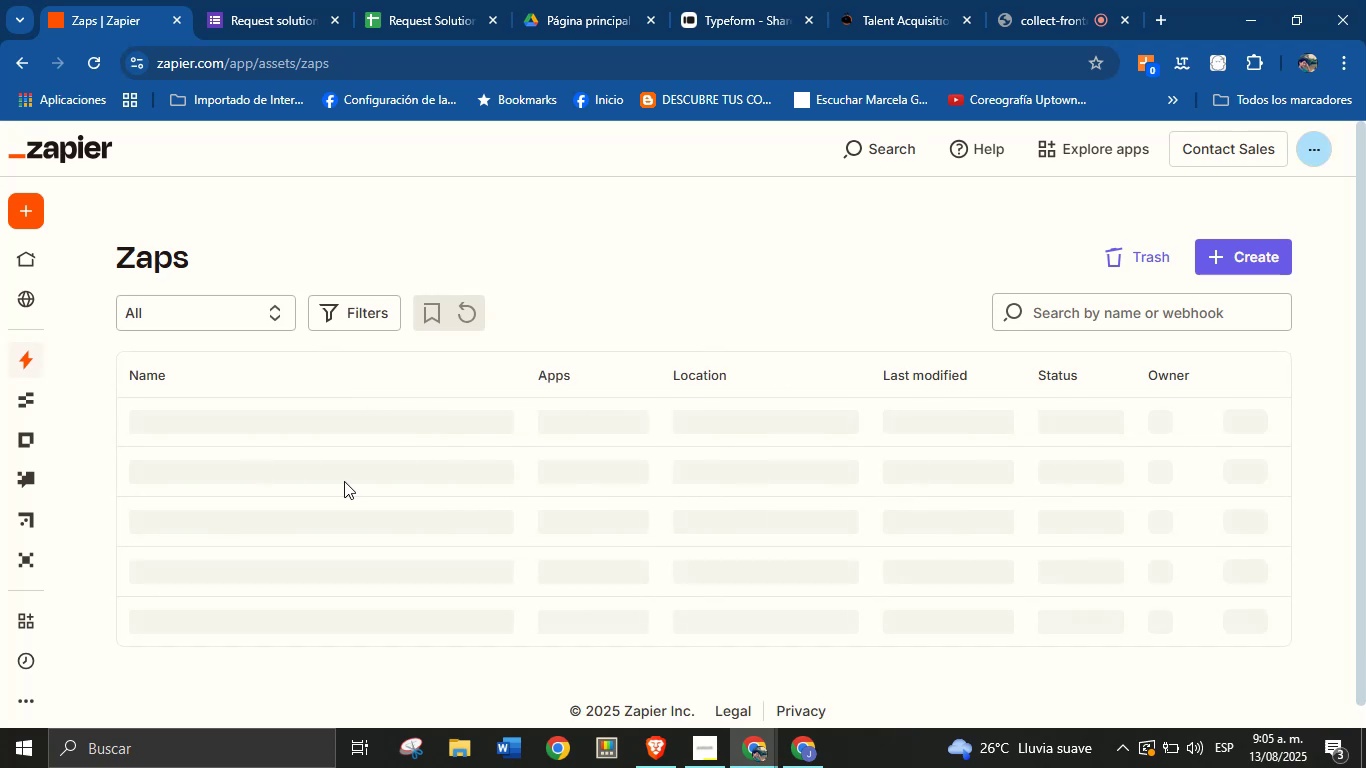 
wait(13.65)
 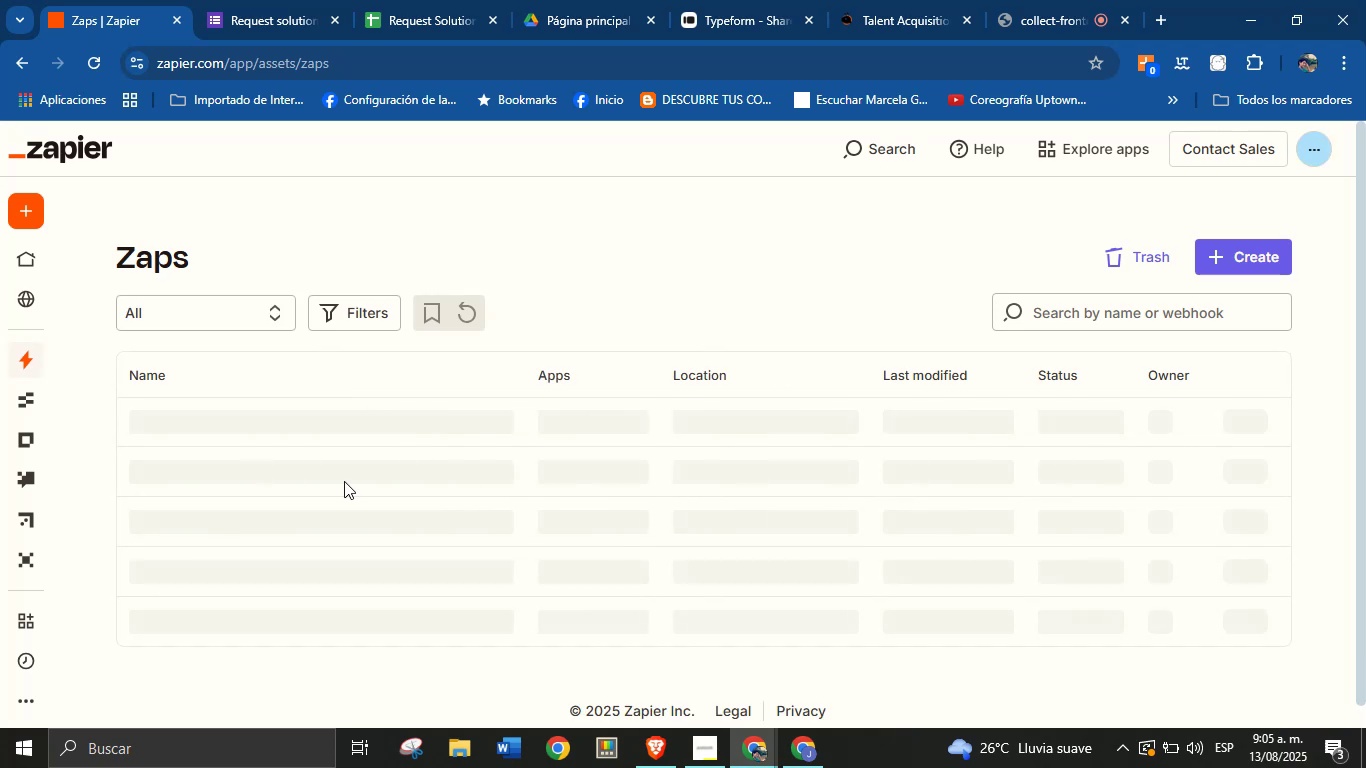 
left_click([256, 535])
 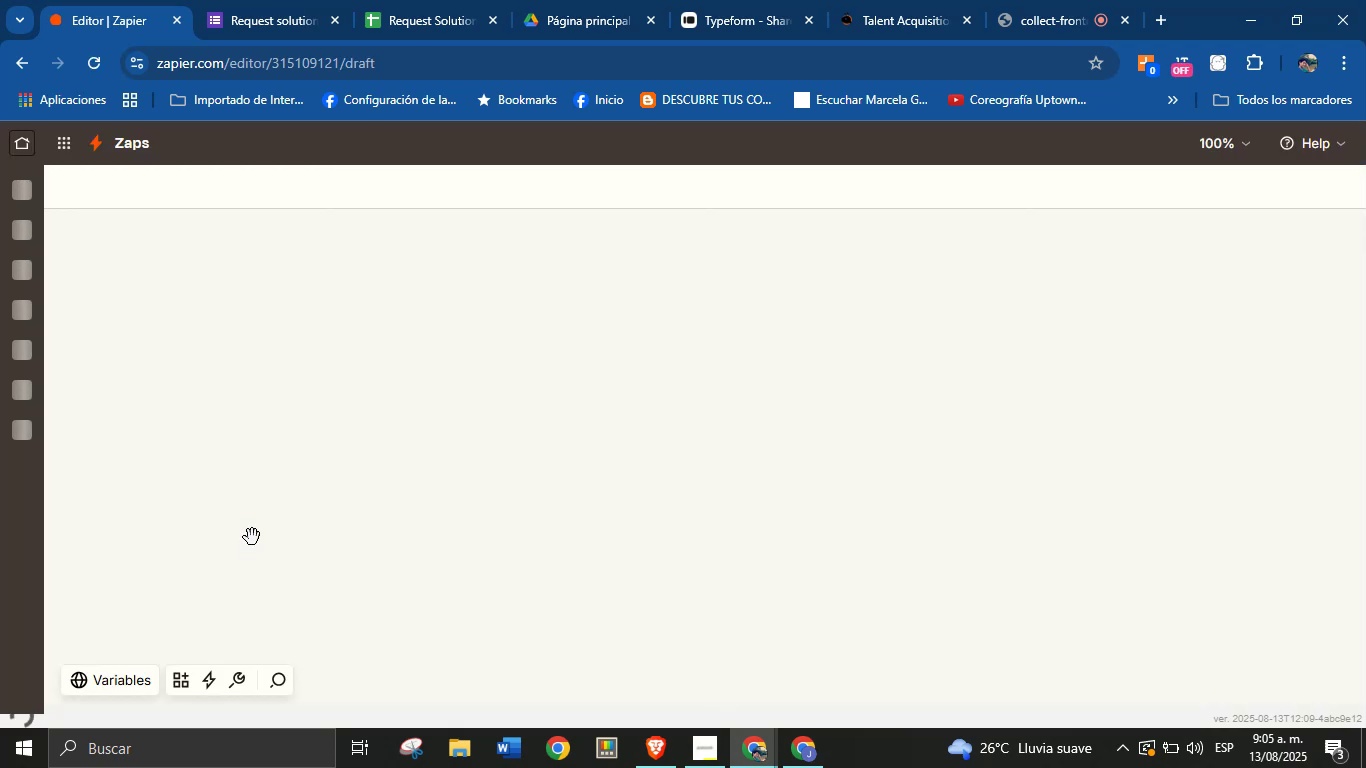 
wait(9.85)
 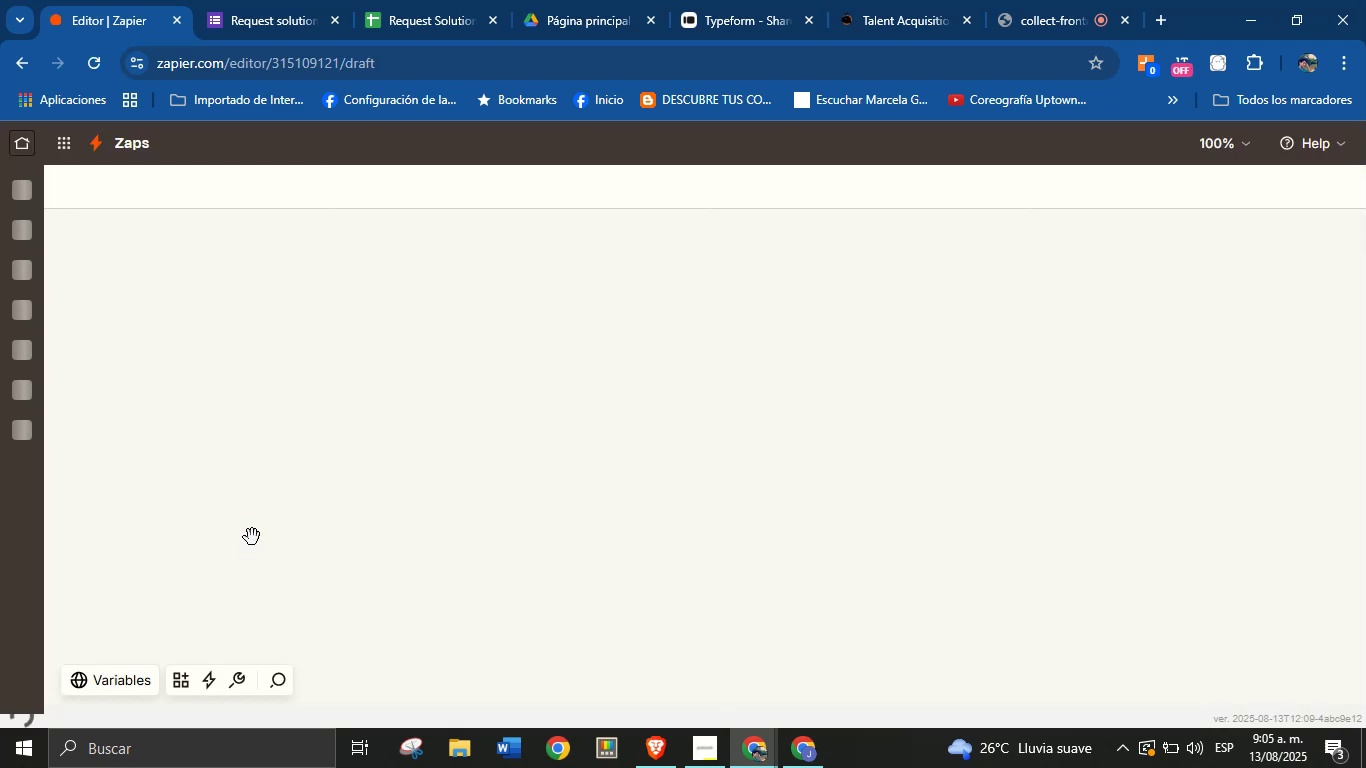 
scroll: coordinate [329, 446], scroll_direction: down, amount: 4.0
 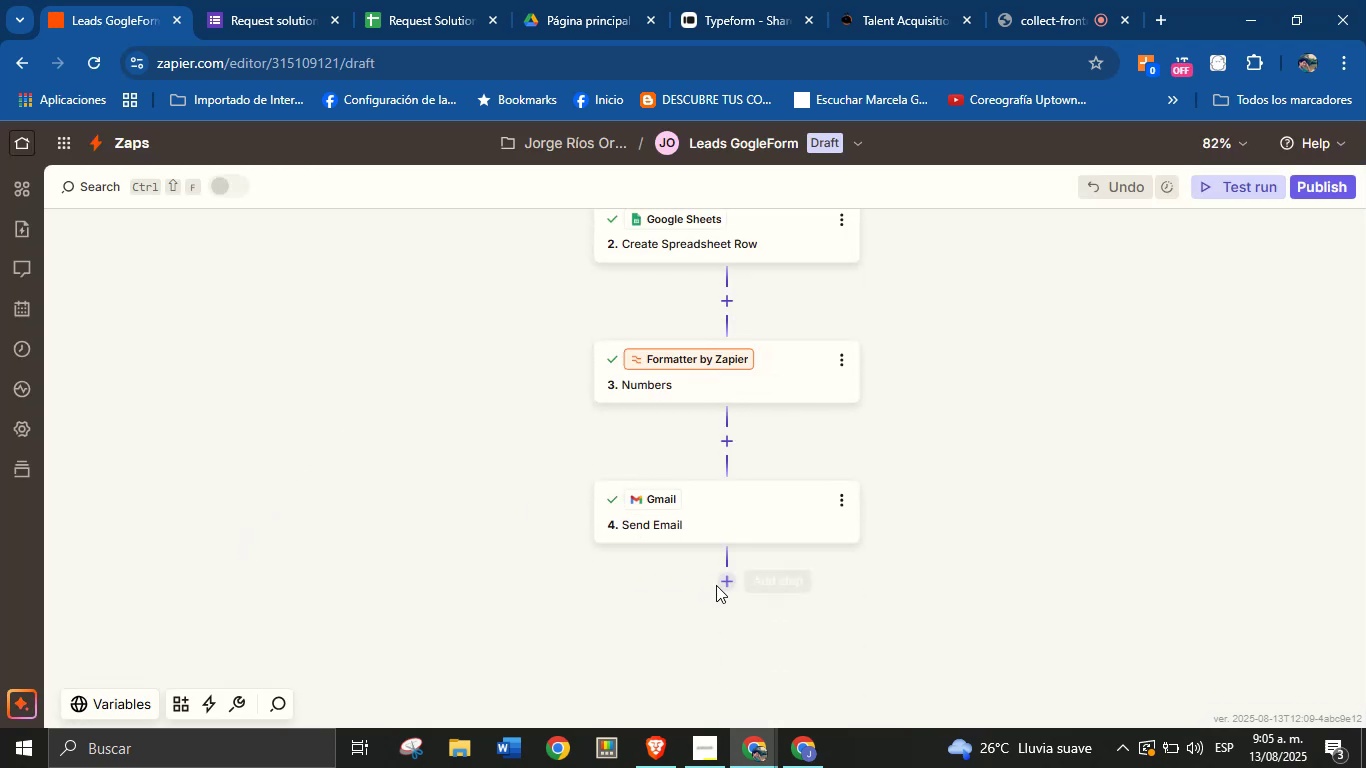 
left_click([718, 579])
 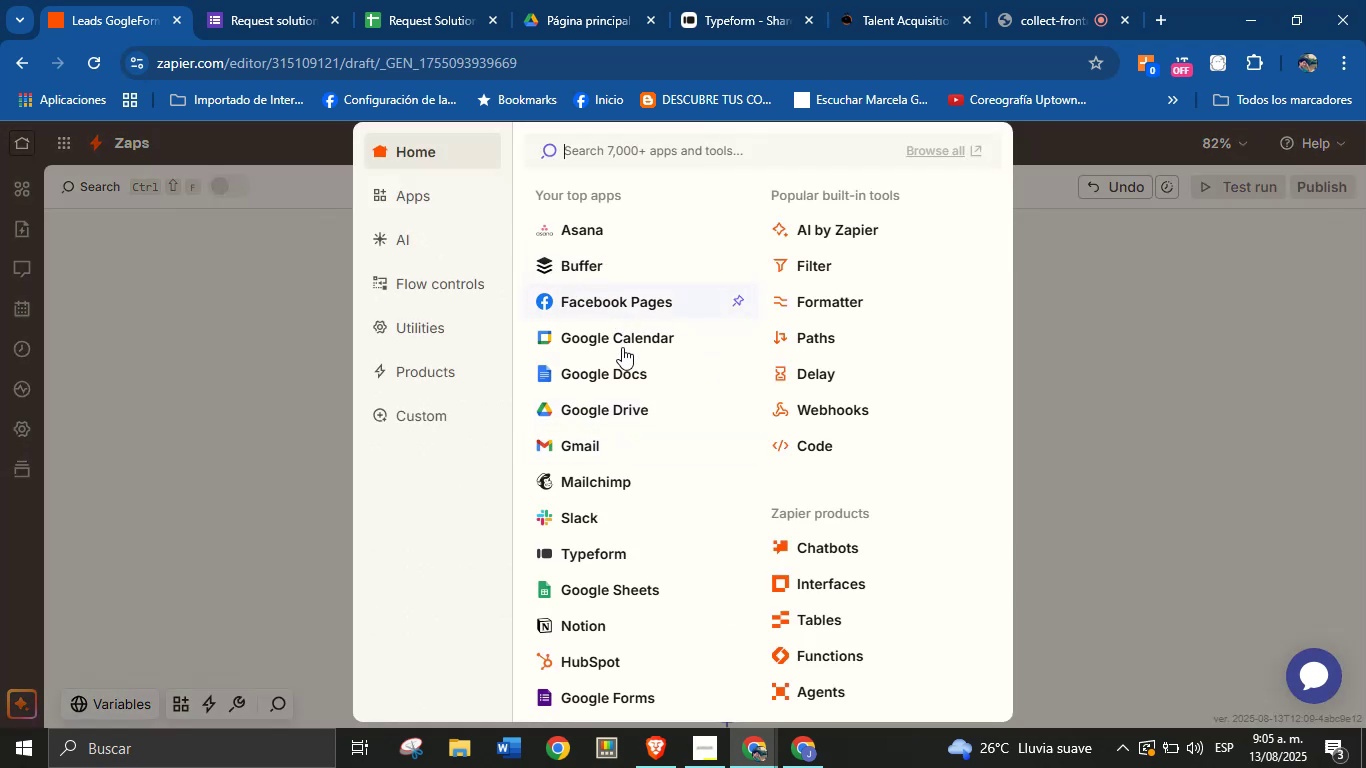 
wait(9.29)
 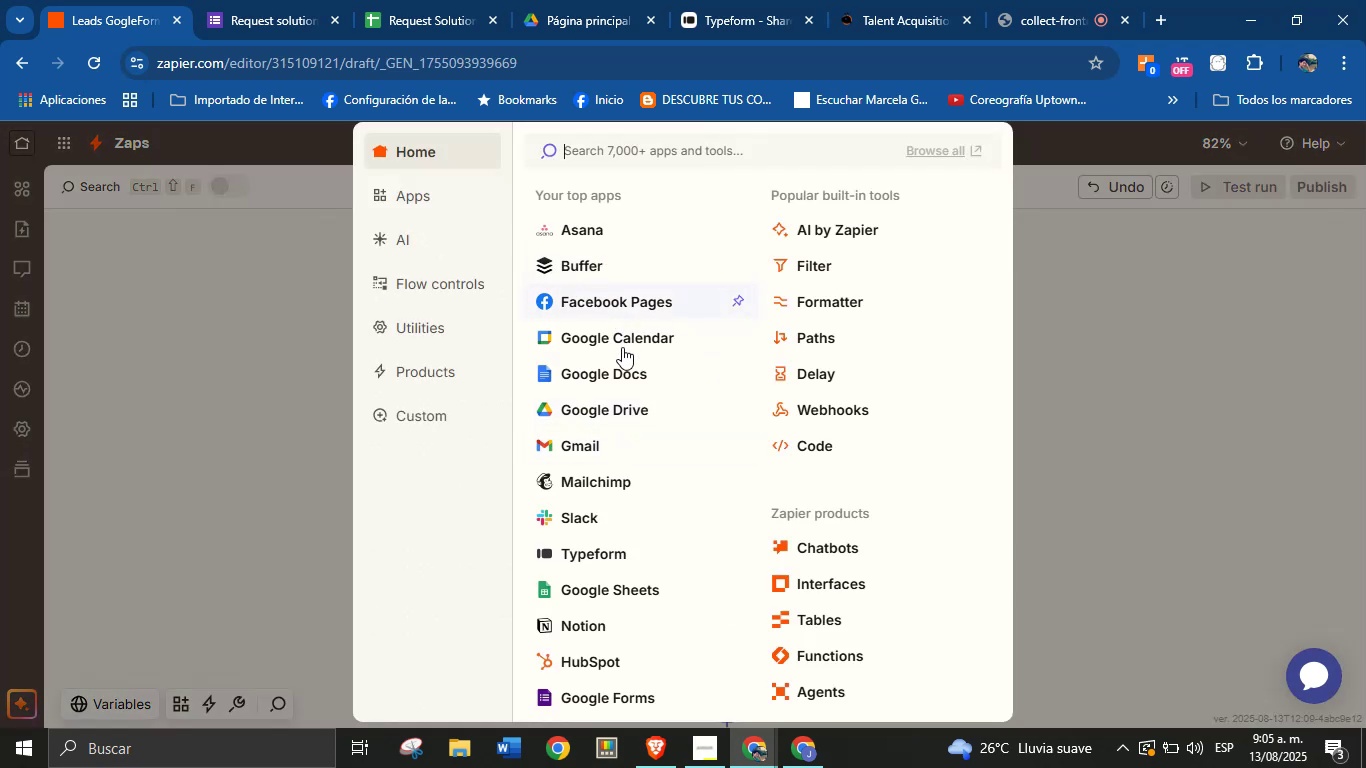 
left_click([609, 515])
 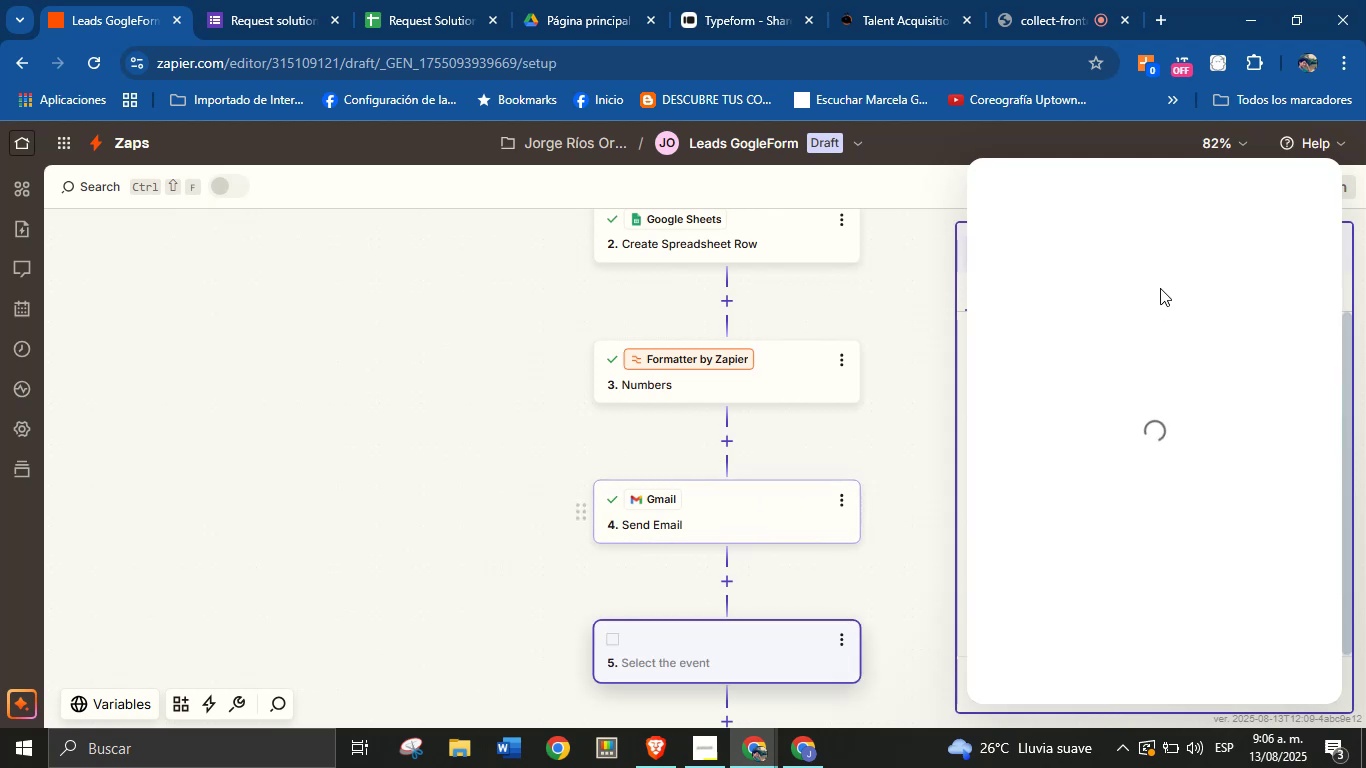 
mouse_move([1222, 224])
 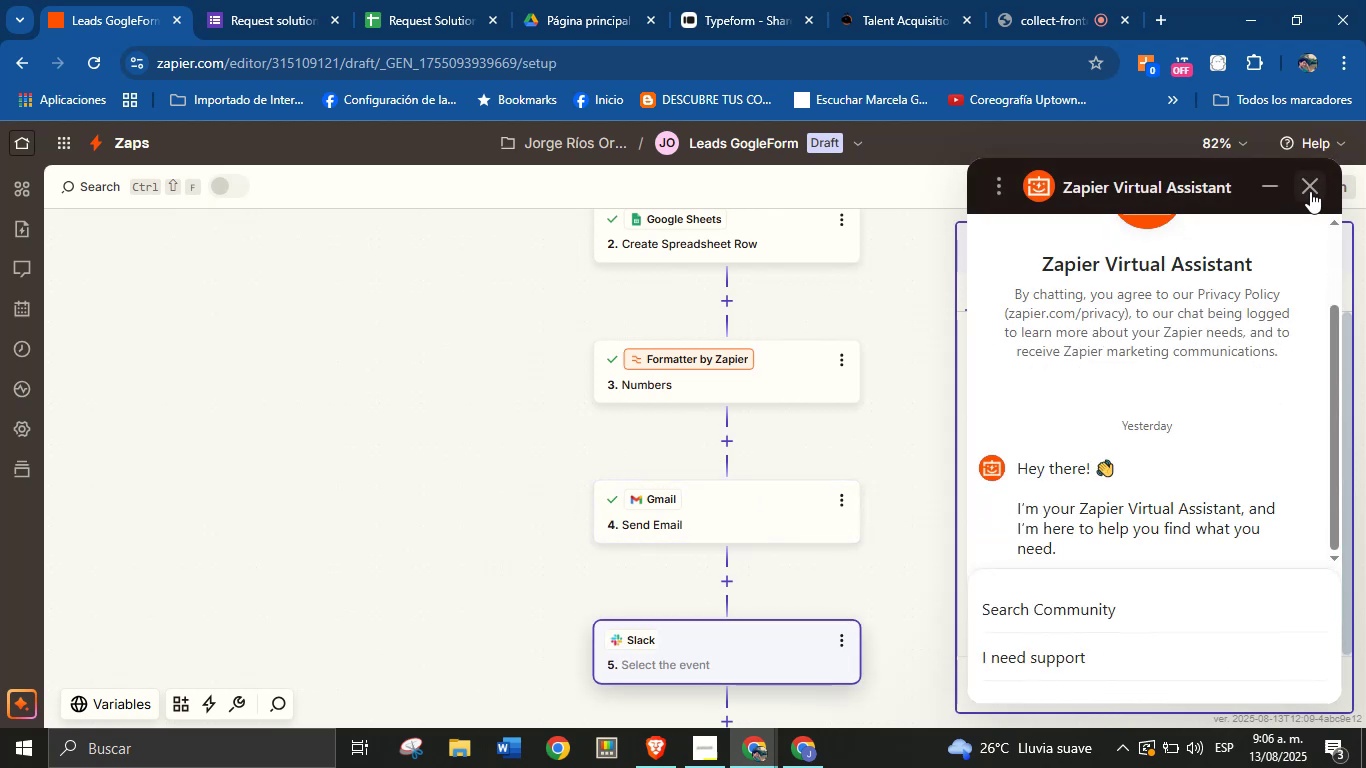 
left_click([1316, 190])
 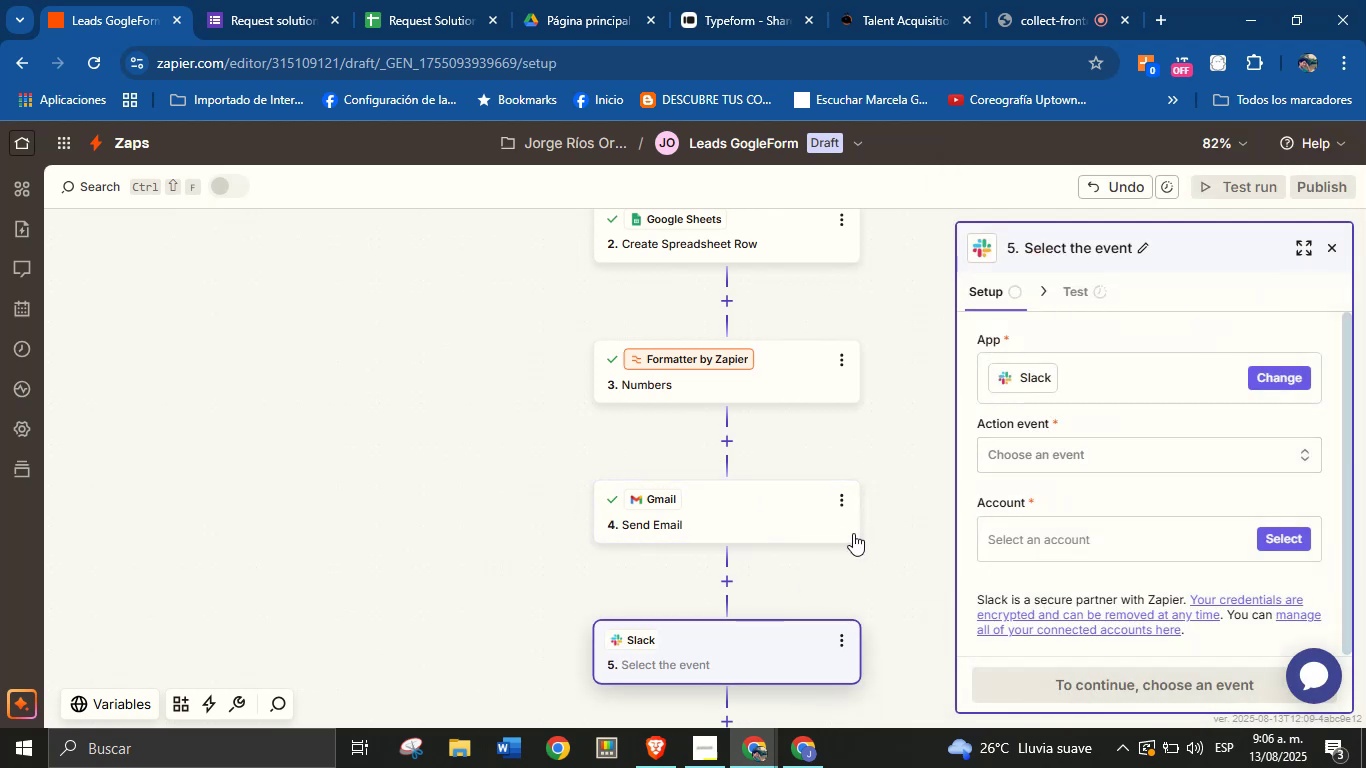 
left_click([1119, 450])
 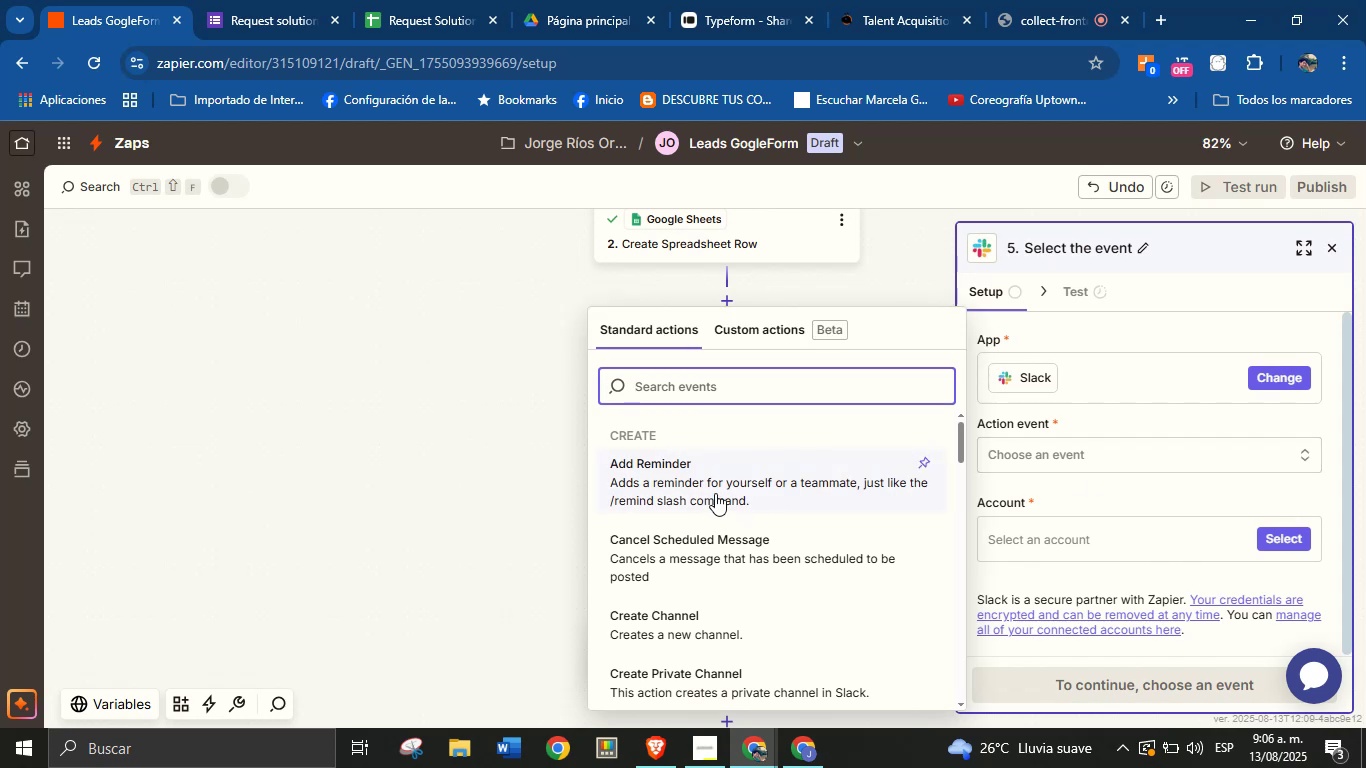 
type(send)
 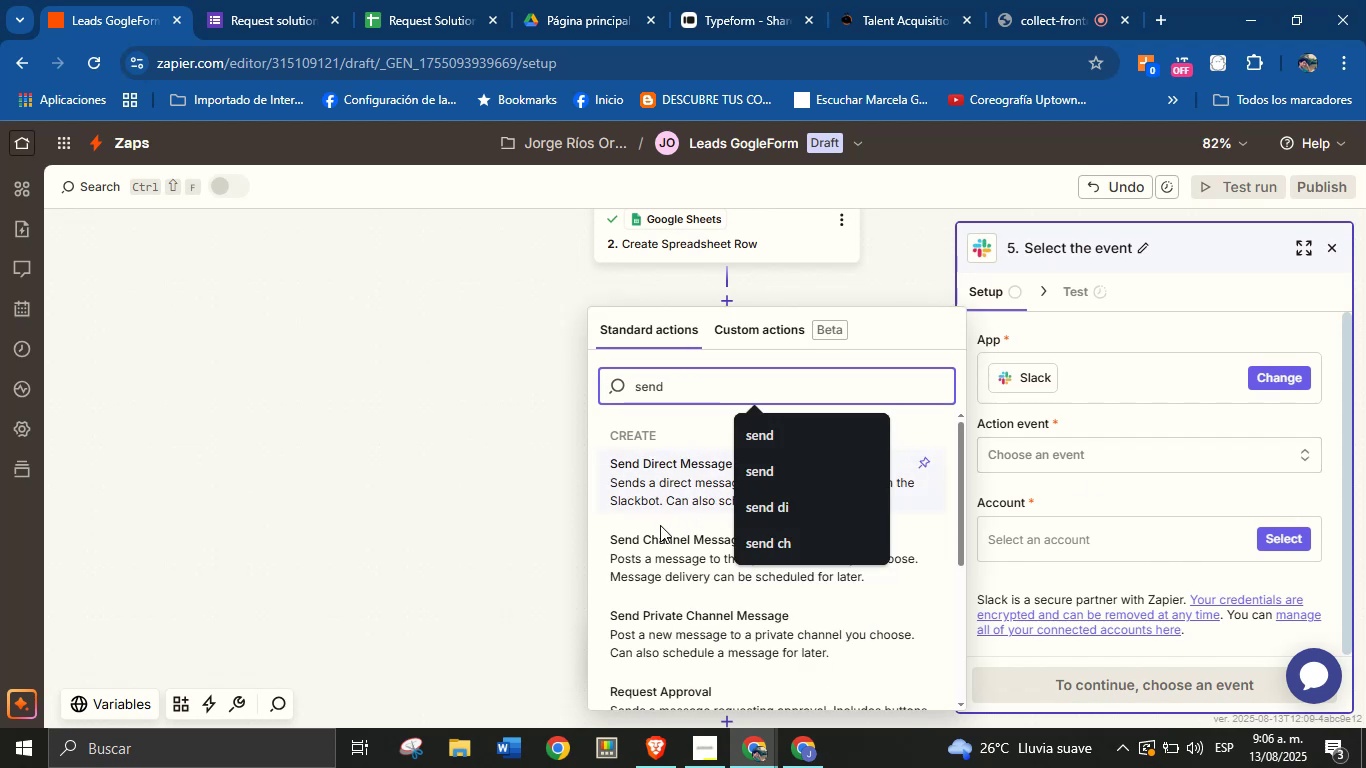 
left_click([651, 551])
 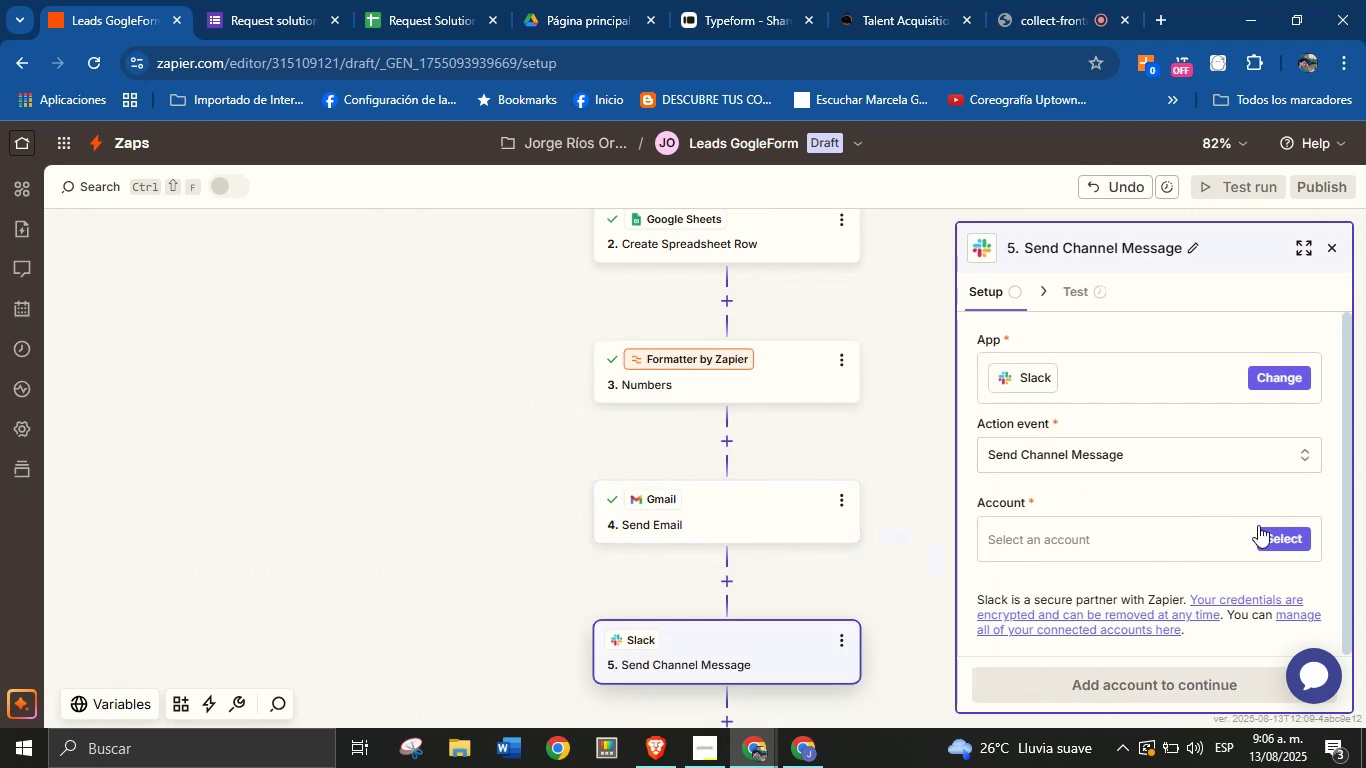 
left_click([1268, 528])
 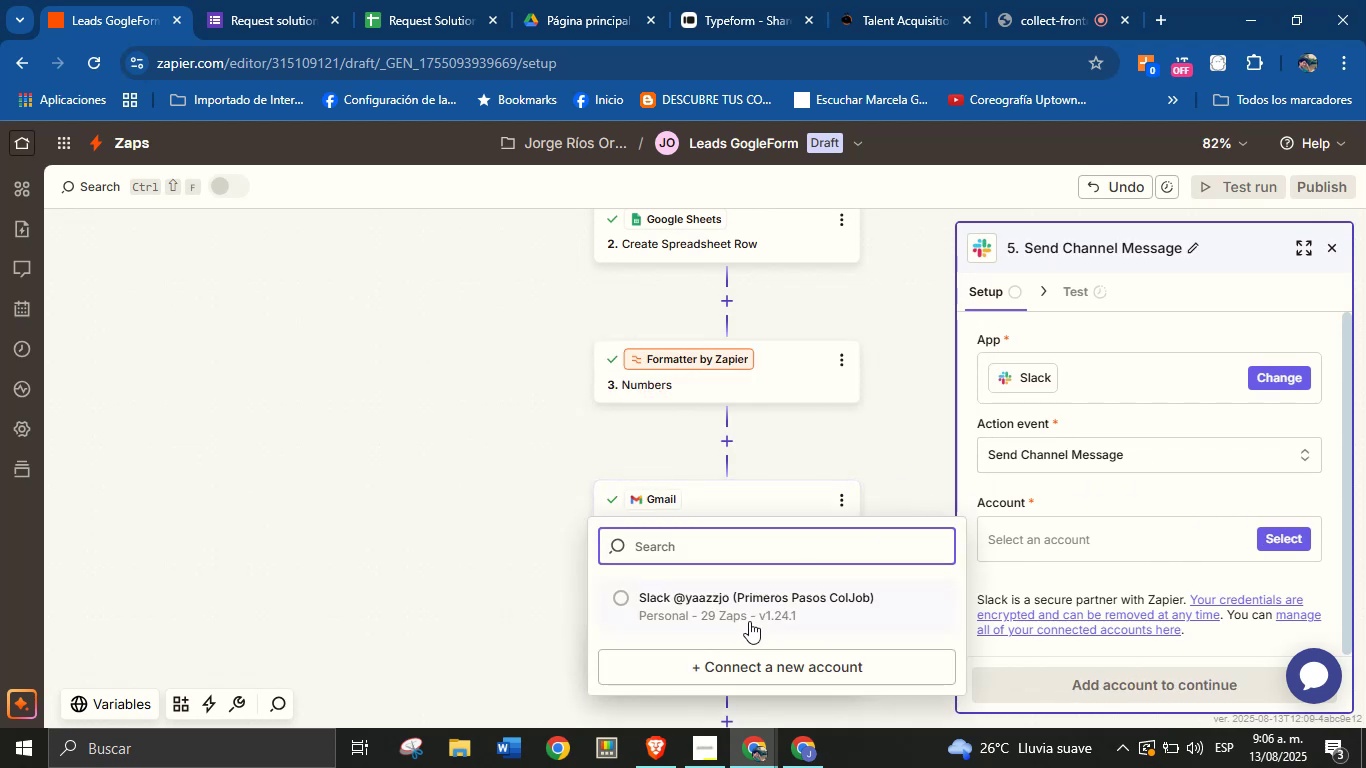 
left_click([752, 593])
 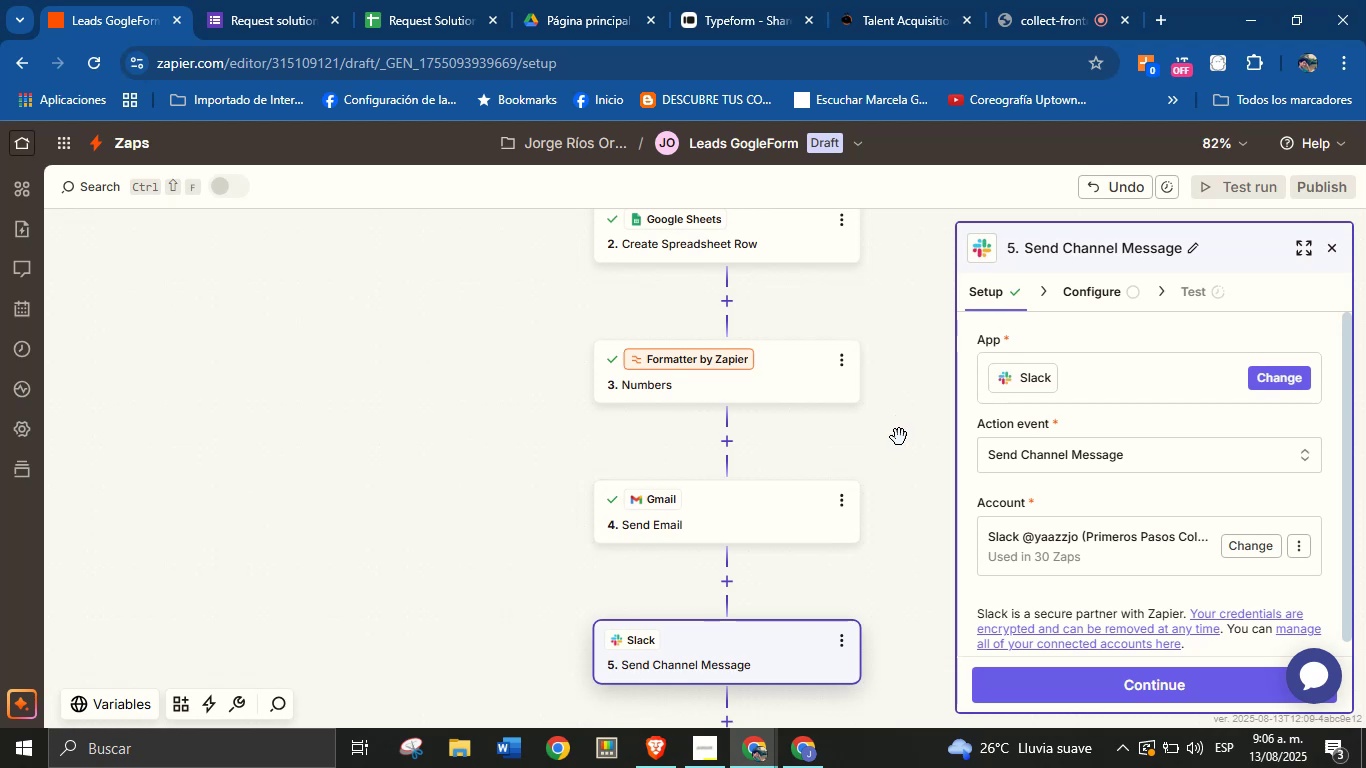 
wait(16.56)
 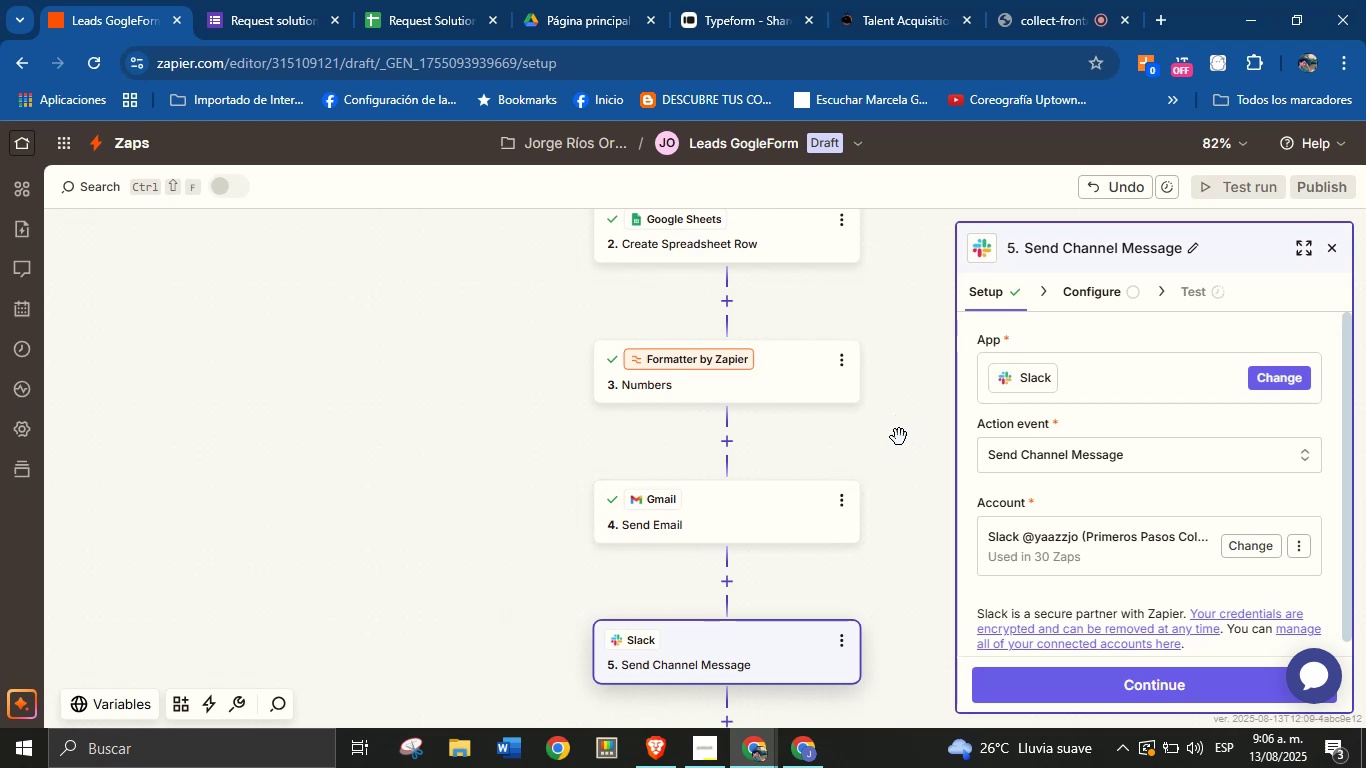 
left_click([1110, 681])
 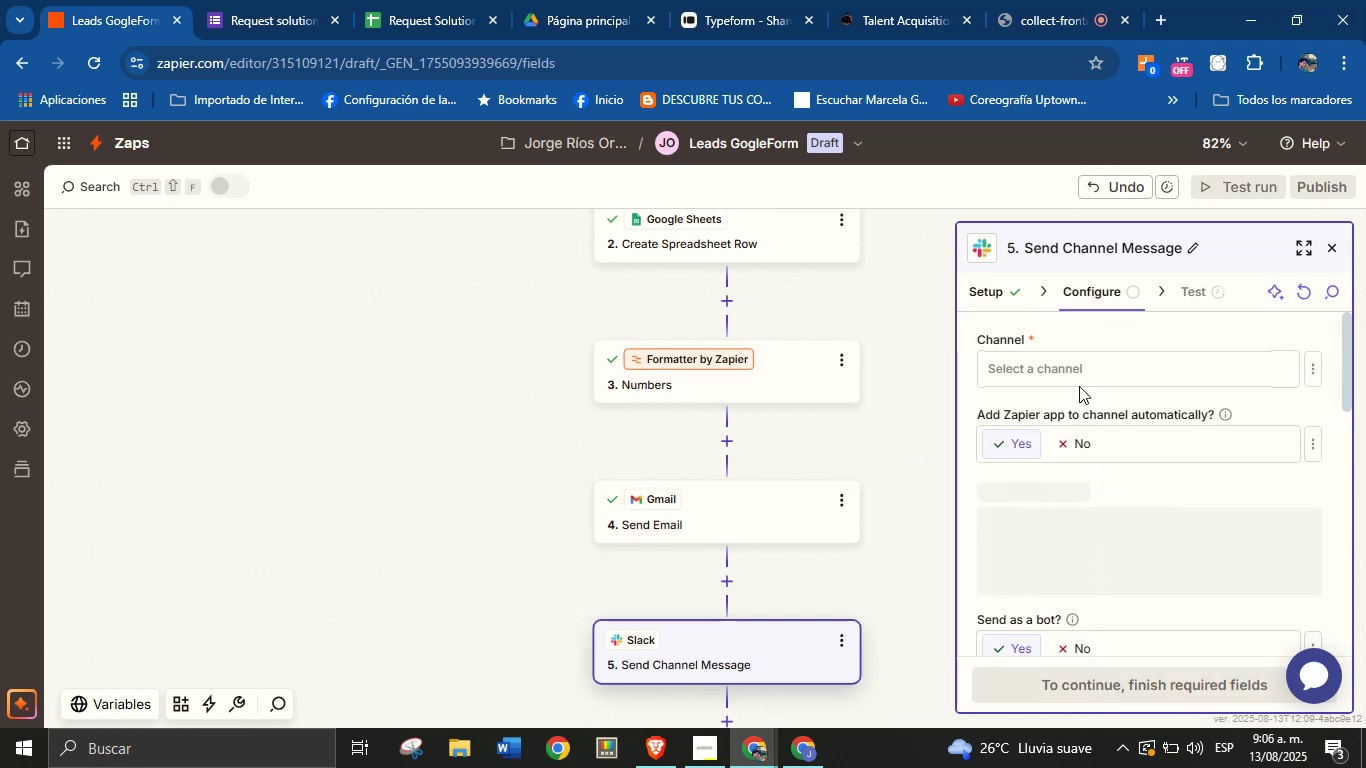 
left_click([1083, 376])
 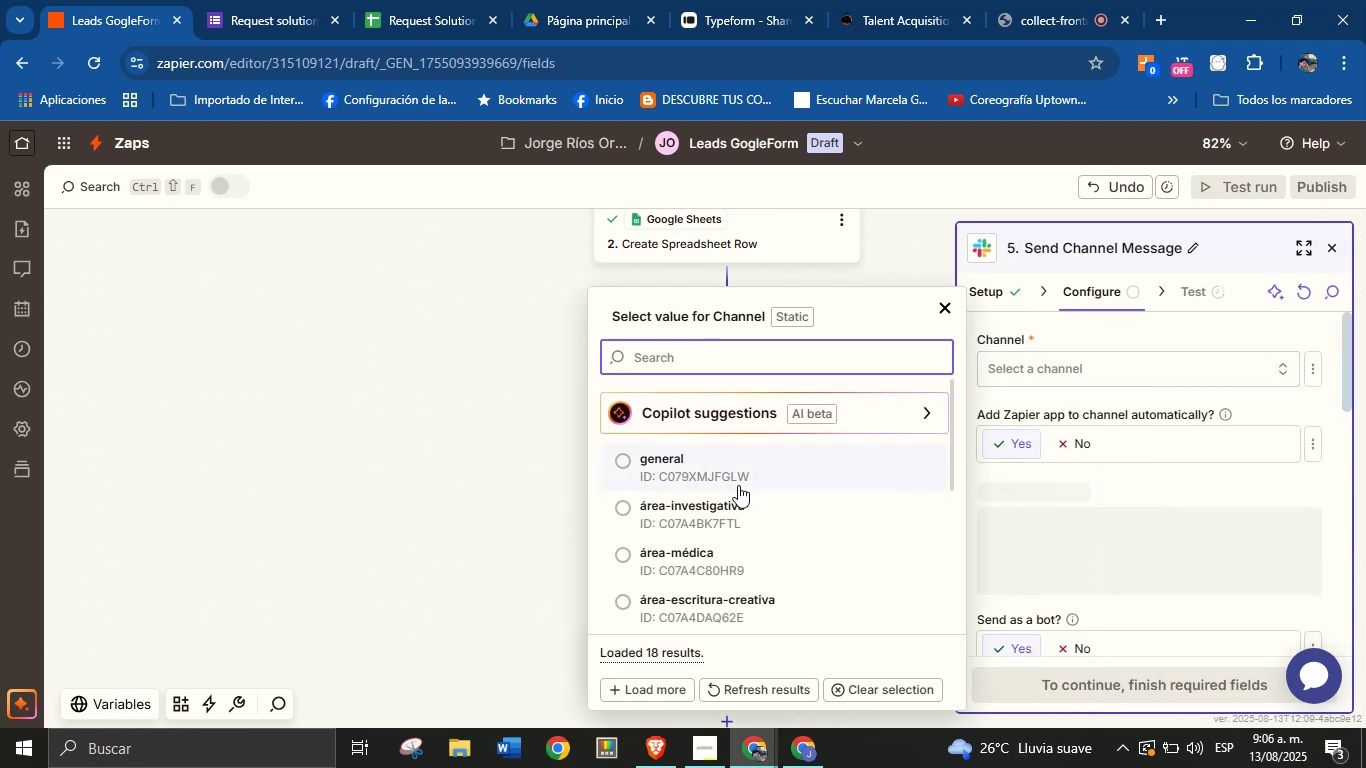 
scroll: coordinate [747, 510], scroll_direction: down, amount: 2.0
 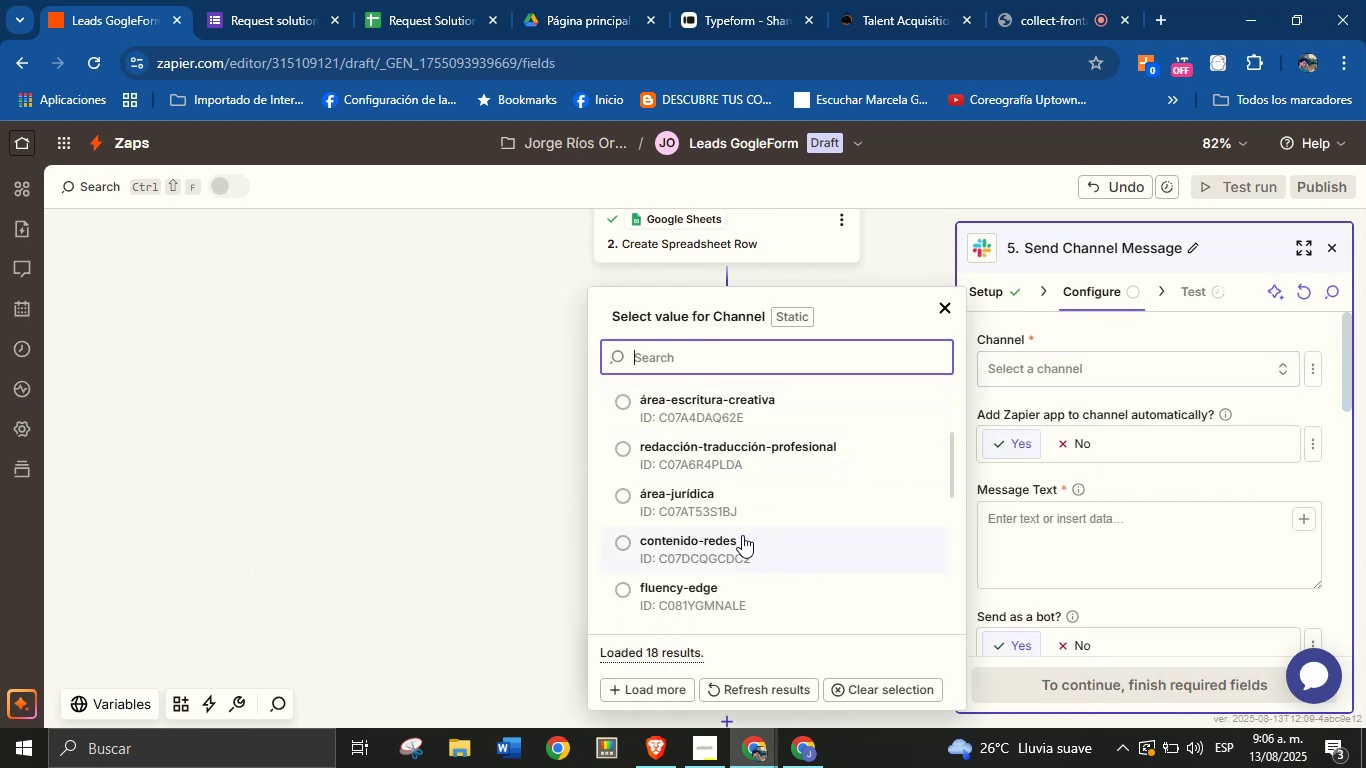 
left_click([723, 585])
 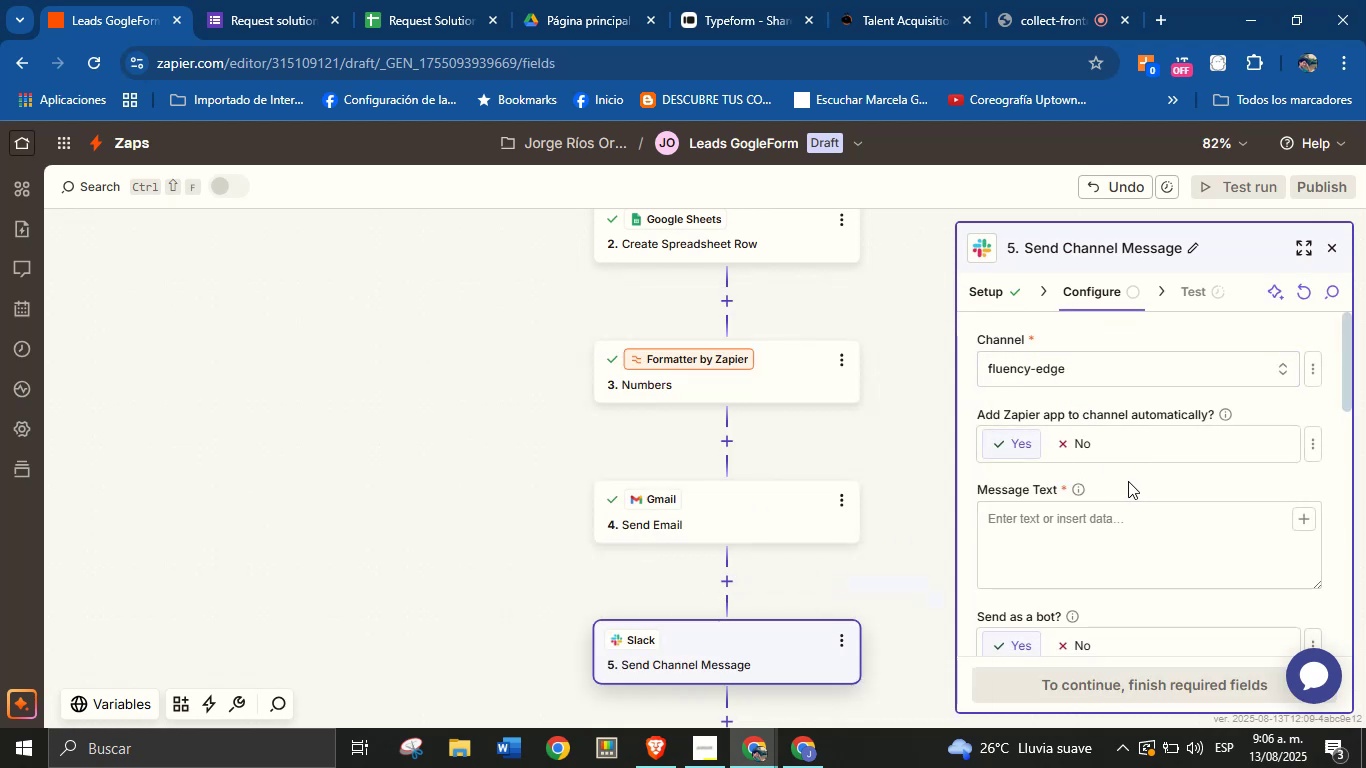 
left_click([1128, 538])
 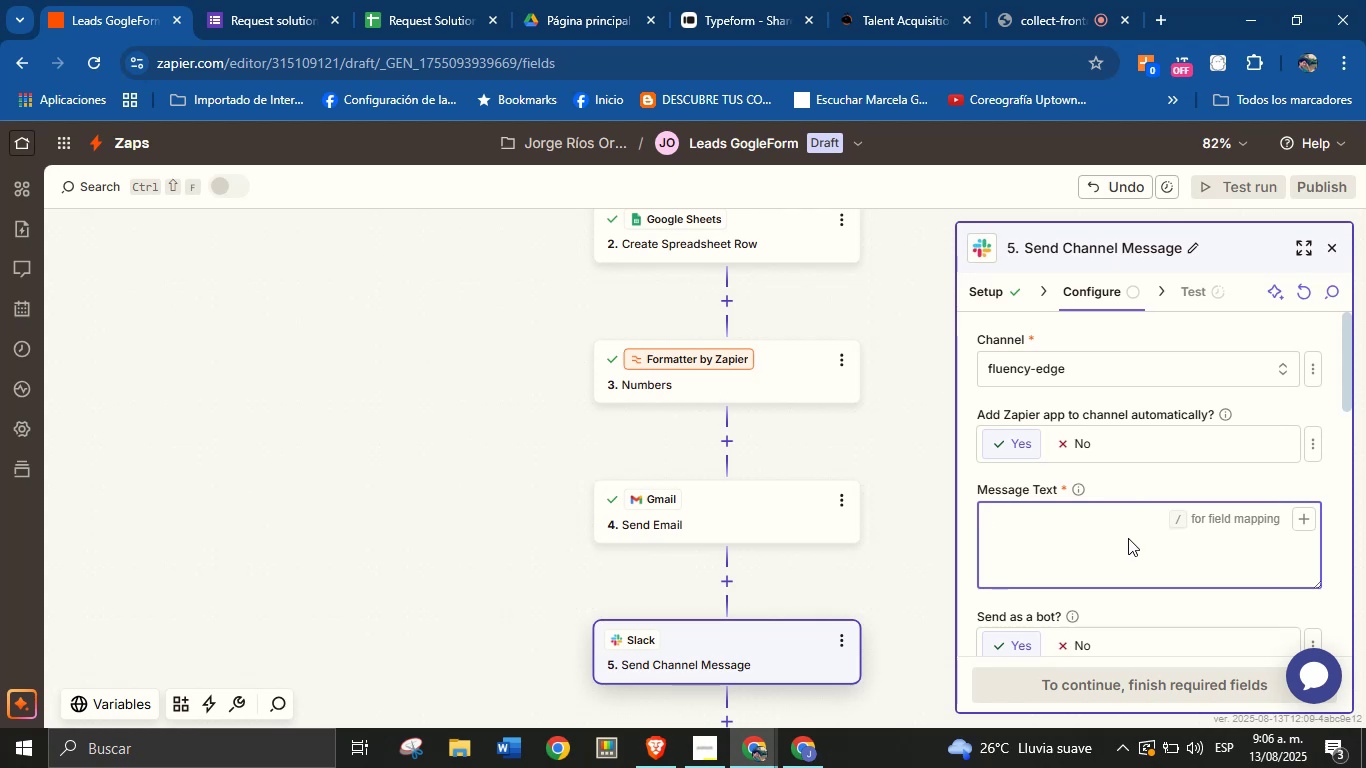 
key(CapsLock)
 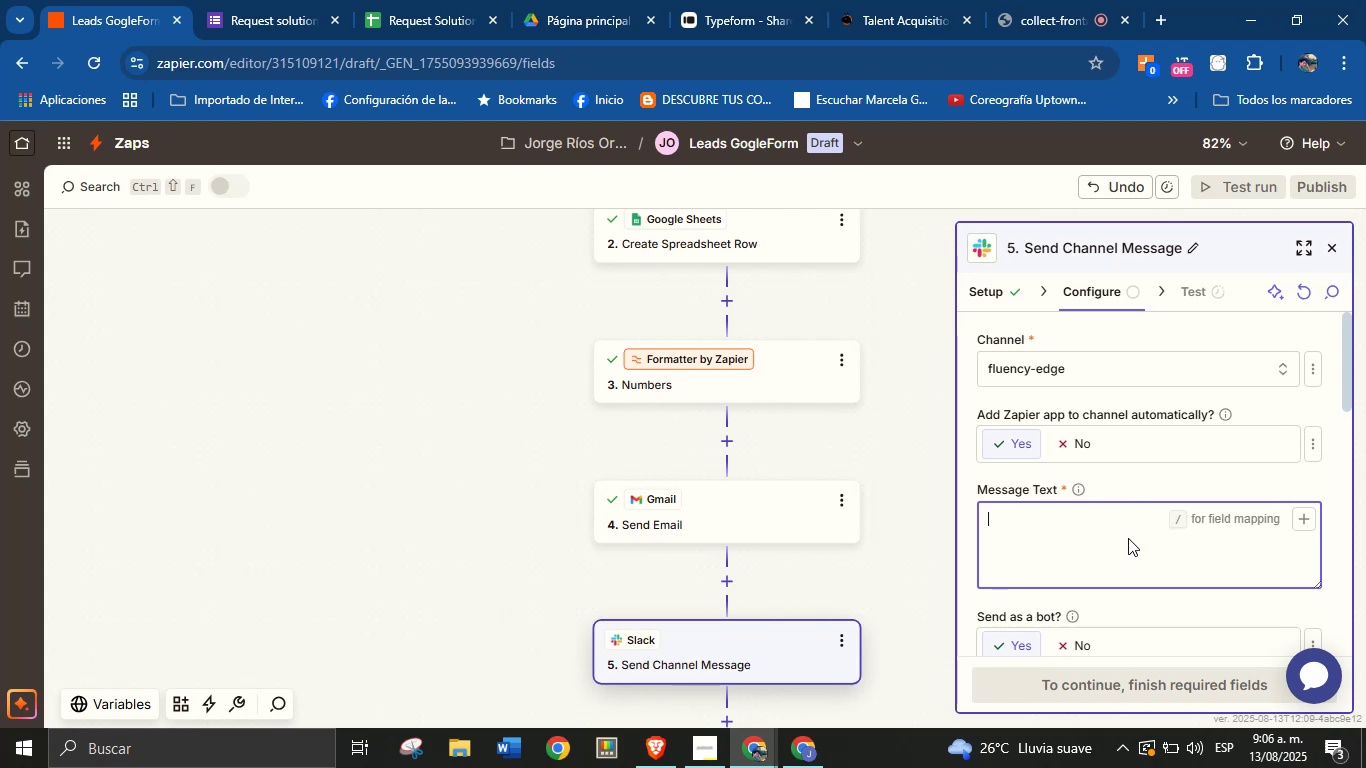 
key(H)
 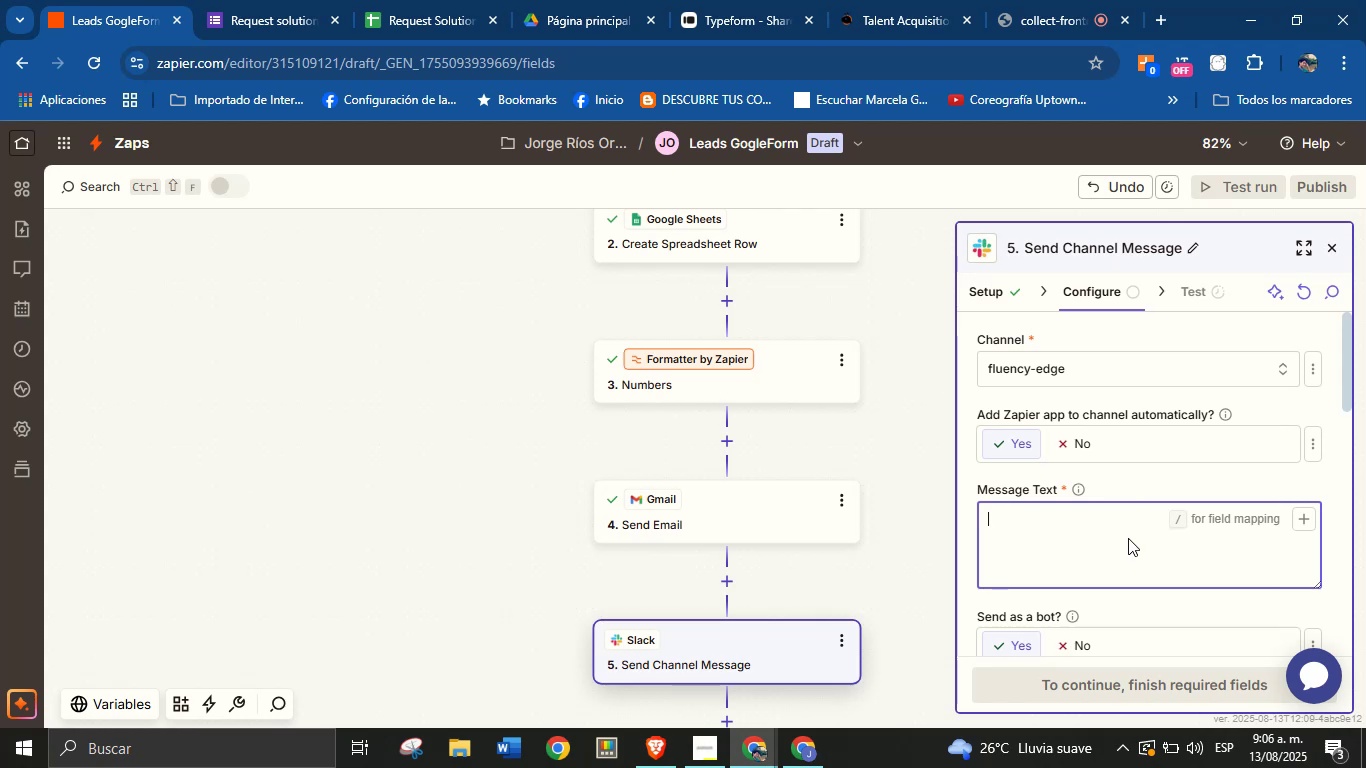 
key(CapsLock)
 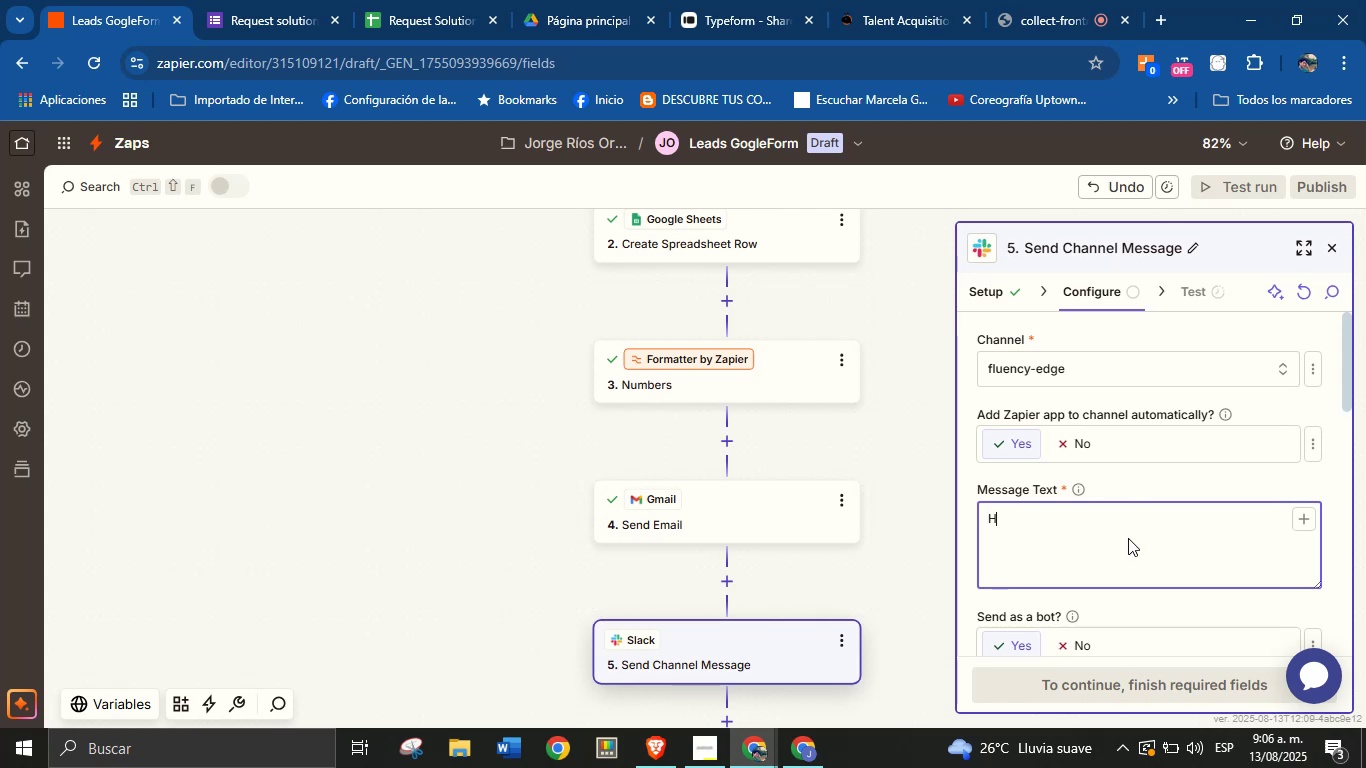 
key(I)
 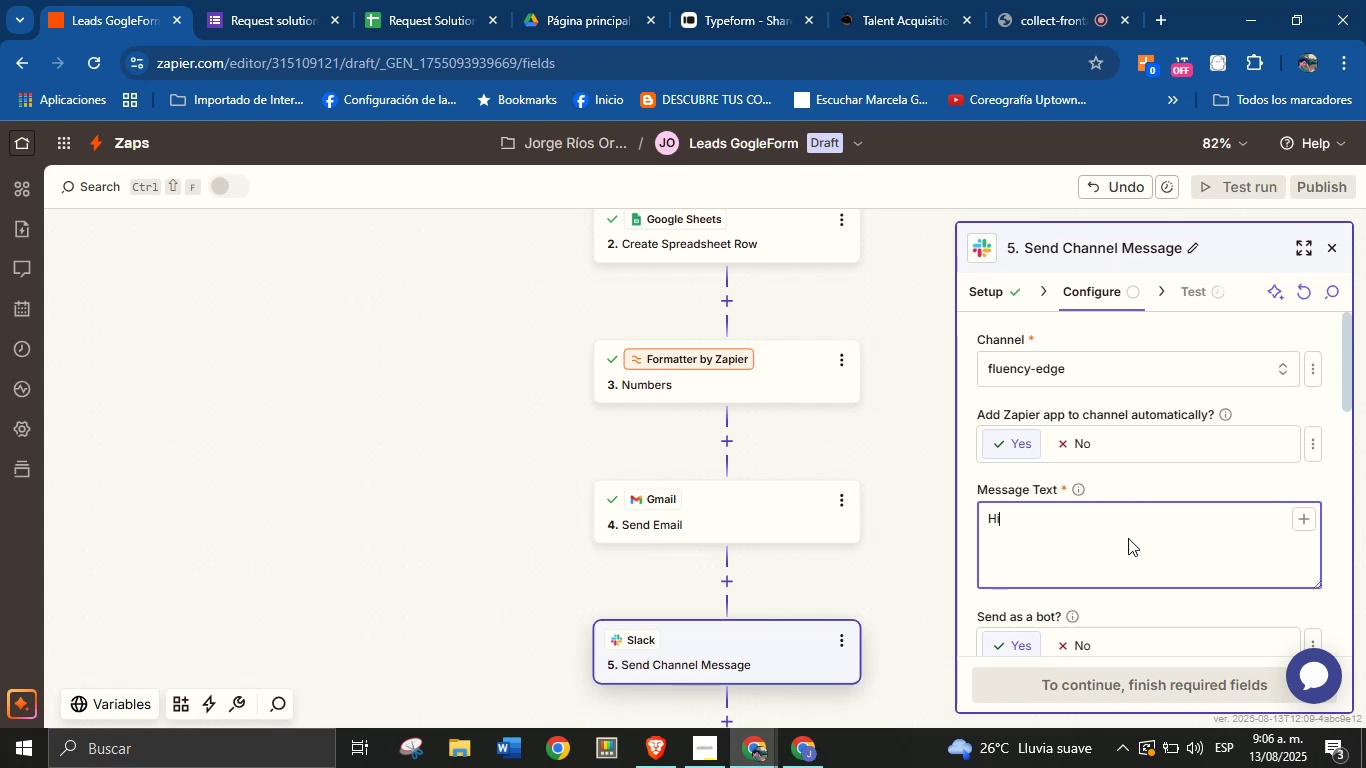 
key(Shift+ShiftRight)
 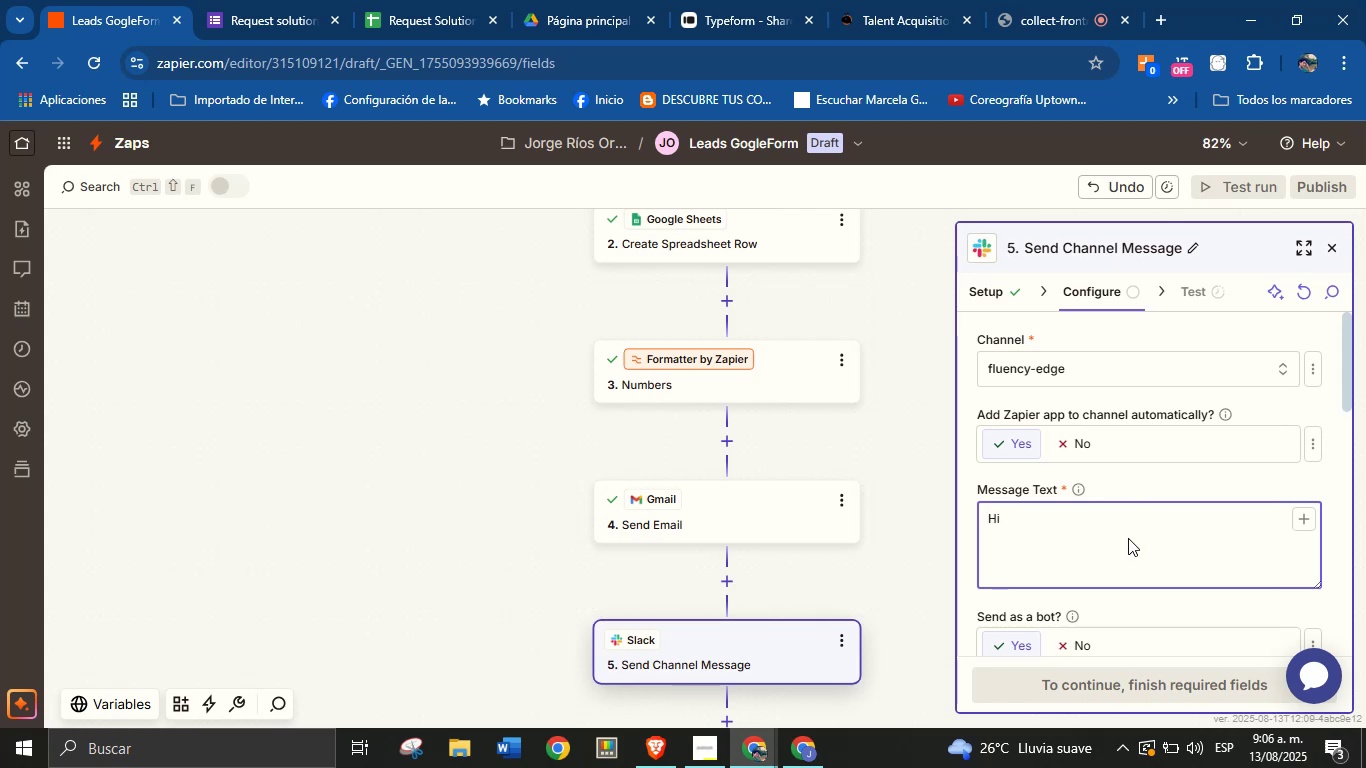 
key(Shift+1)
 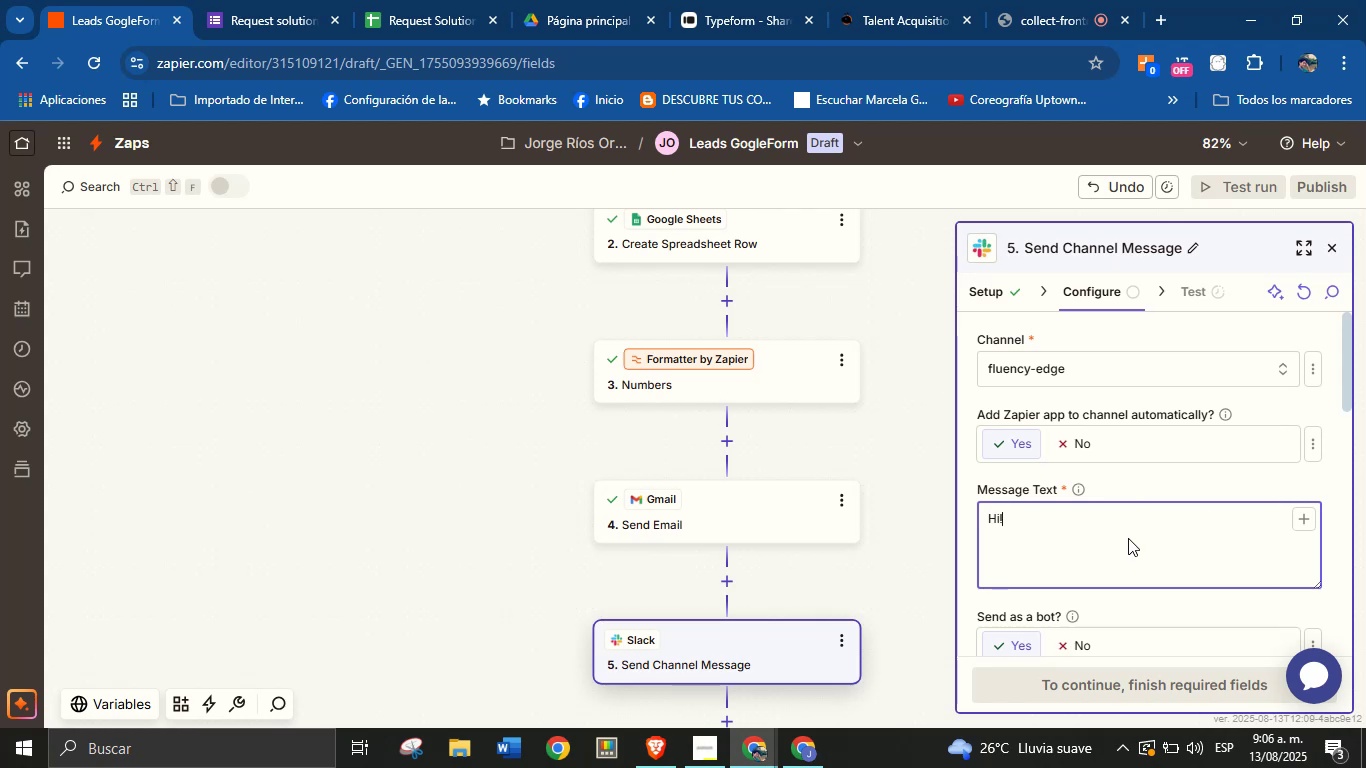 
key(Enter)
 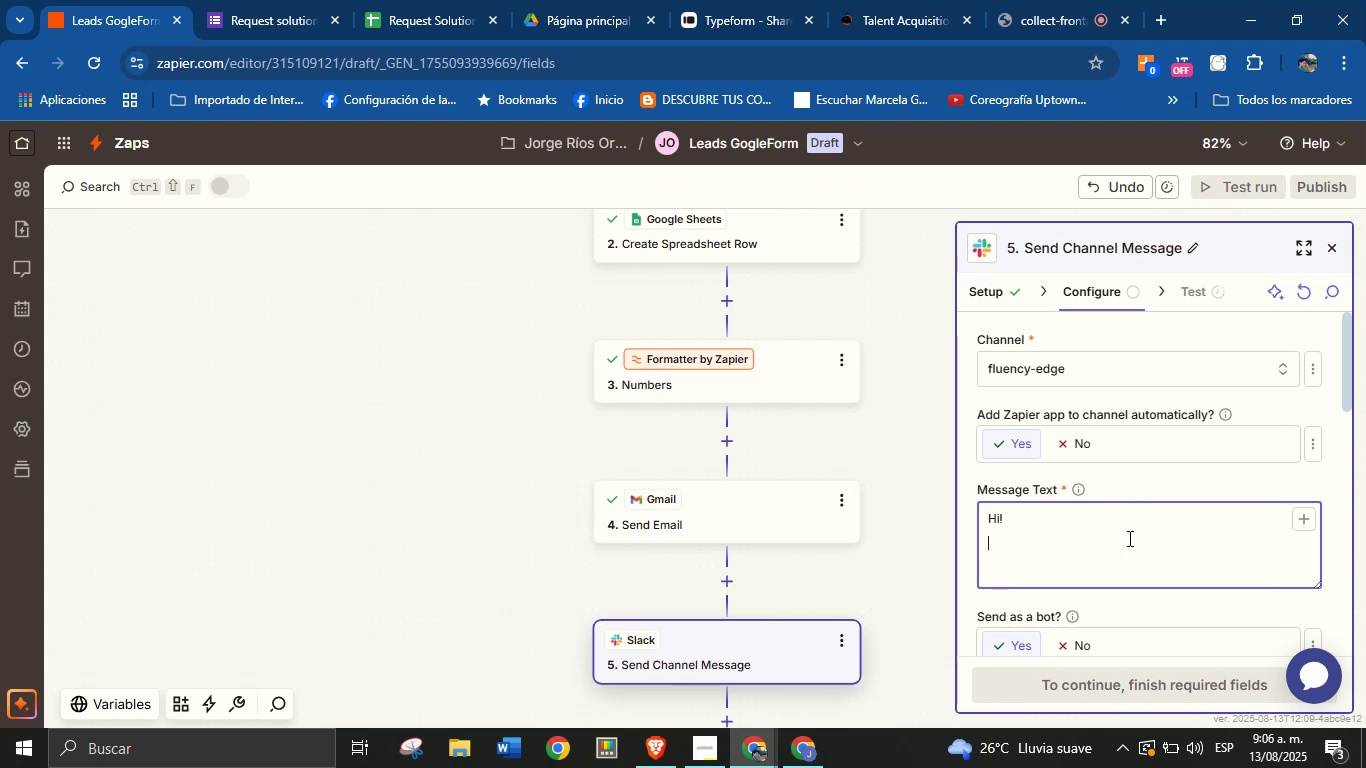 
type(New leads)
 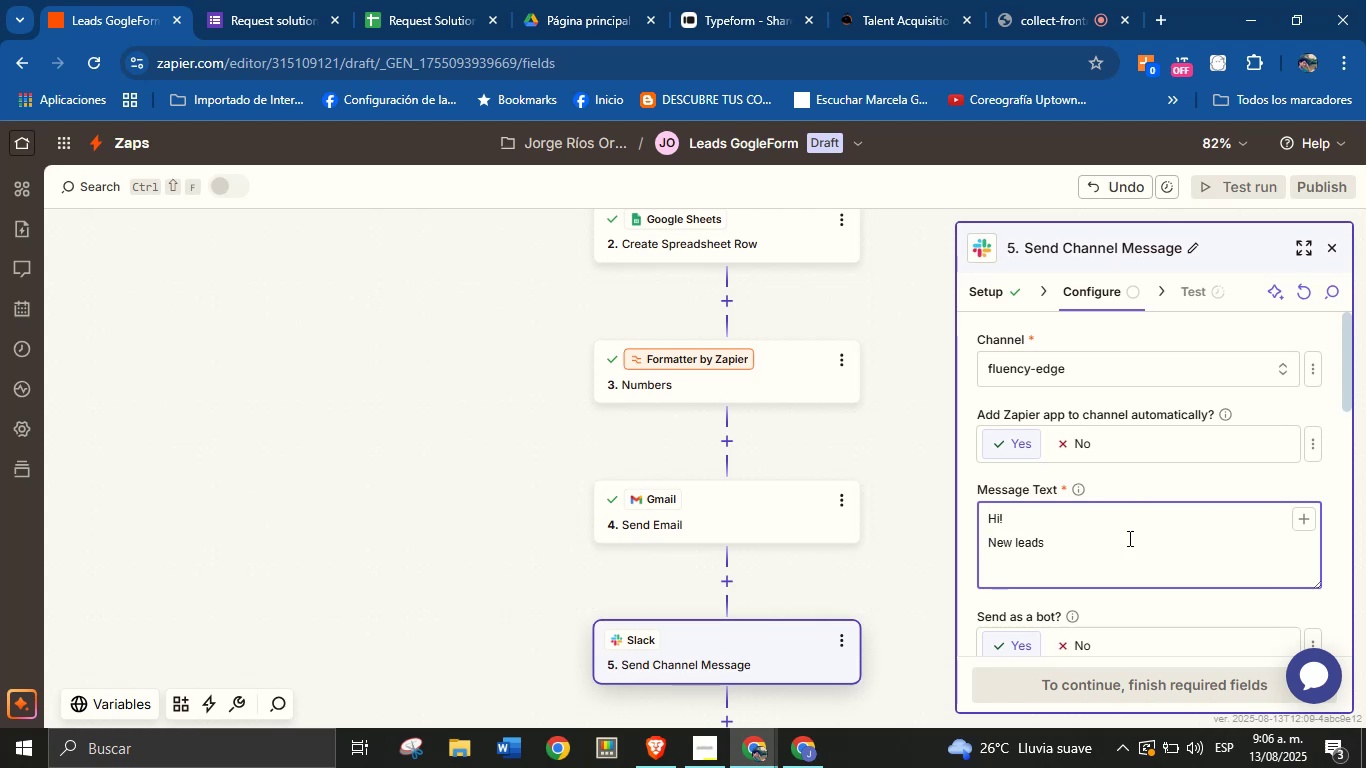 
type( created. #)
 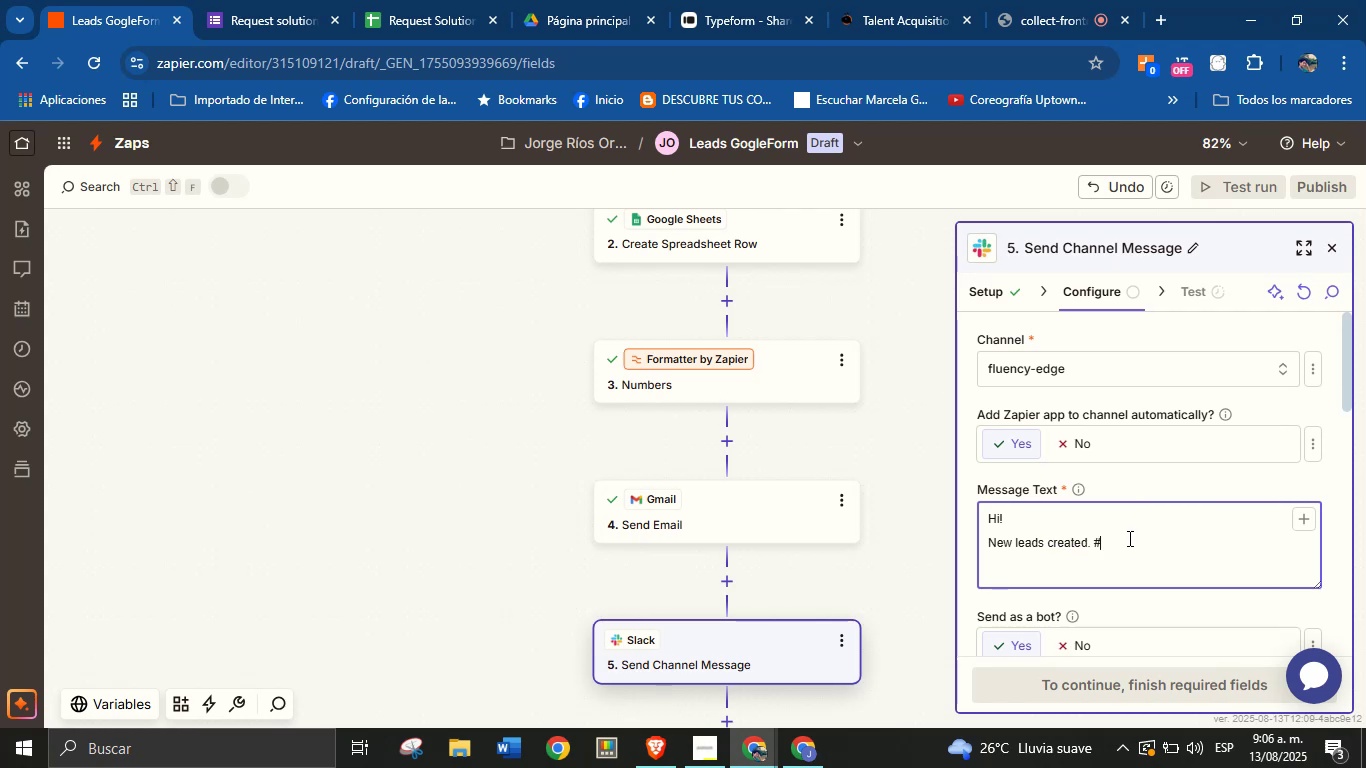 
left_click([1297, 521])
 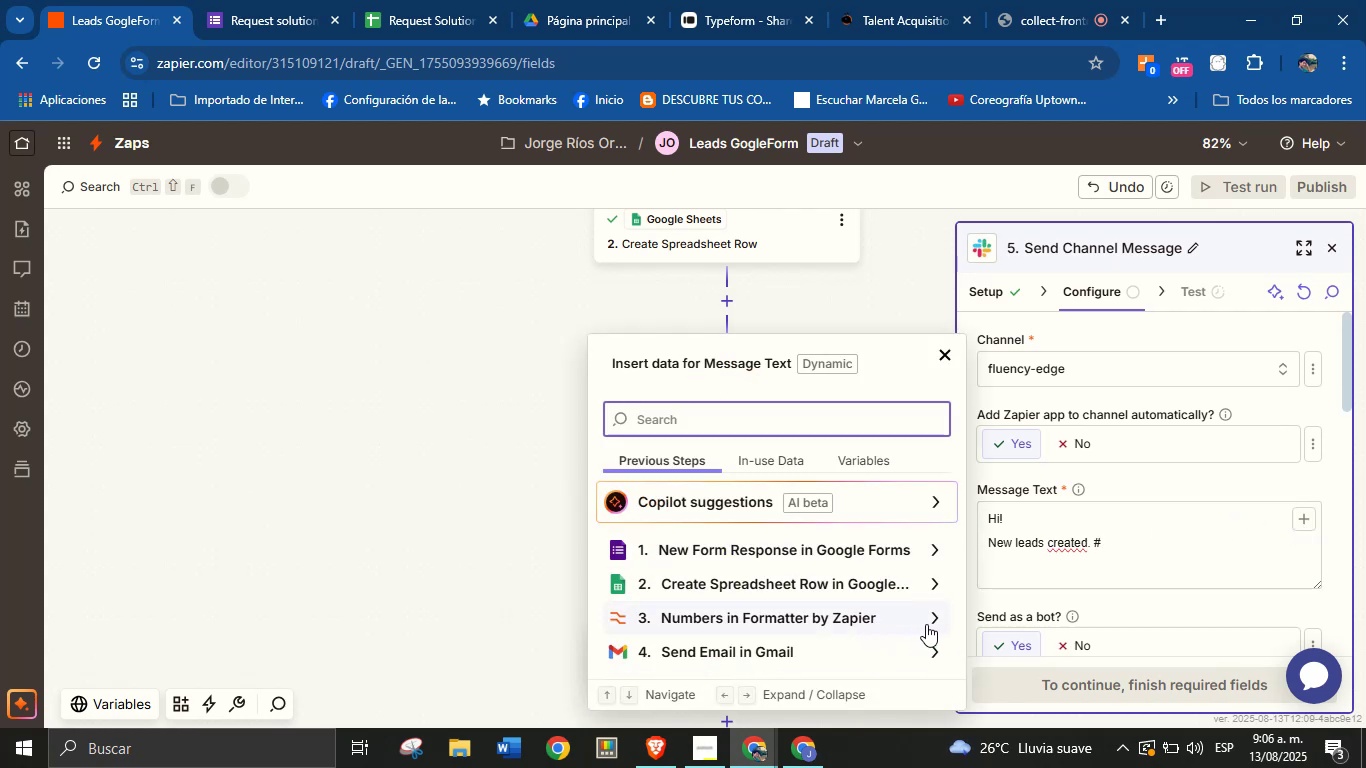 
left_click([924, 609])
 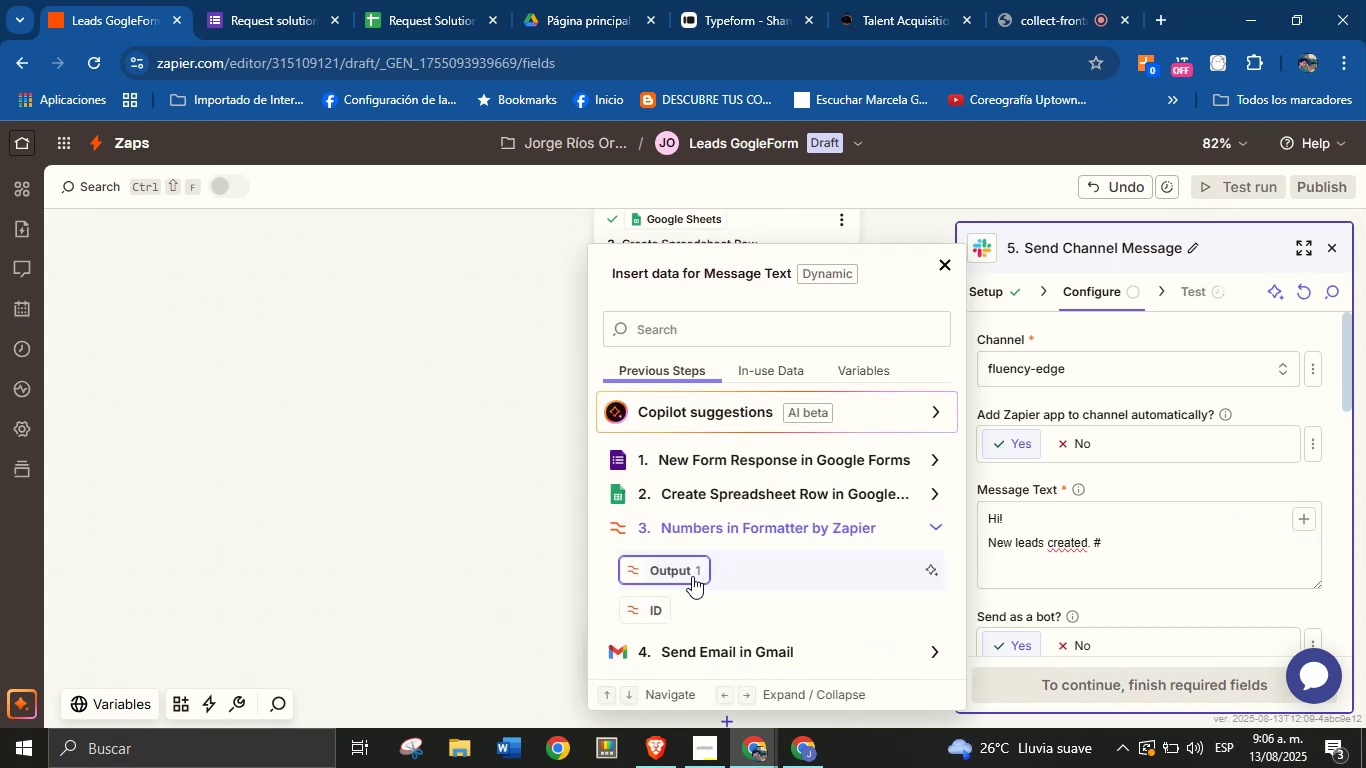 
left_click([691, 574])
 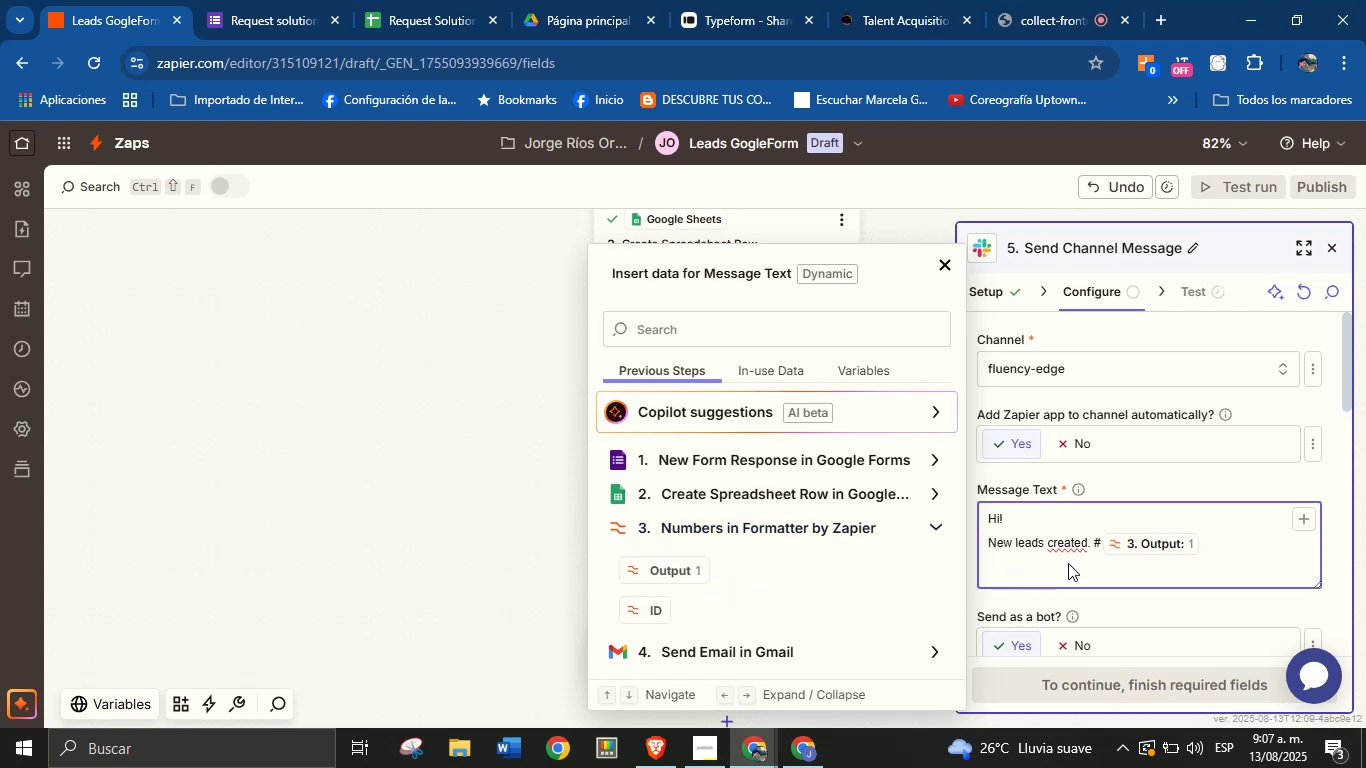 
left_click([1068, 569])
 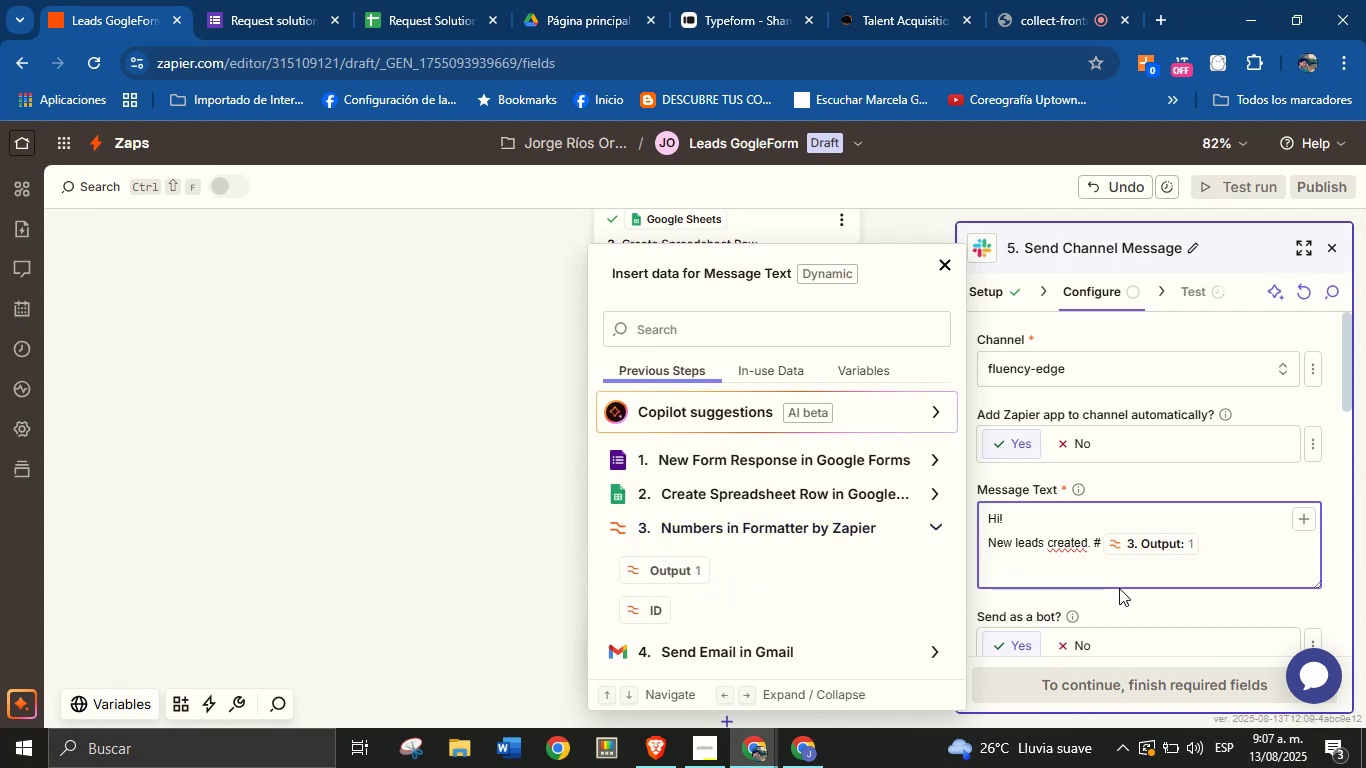 
left_click([1119, 598])
 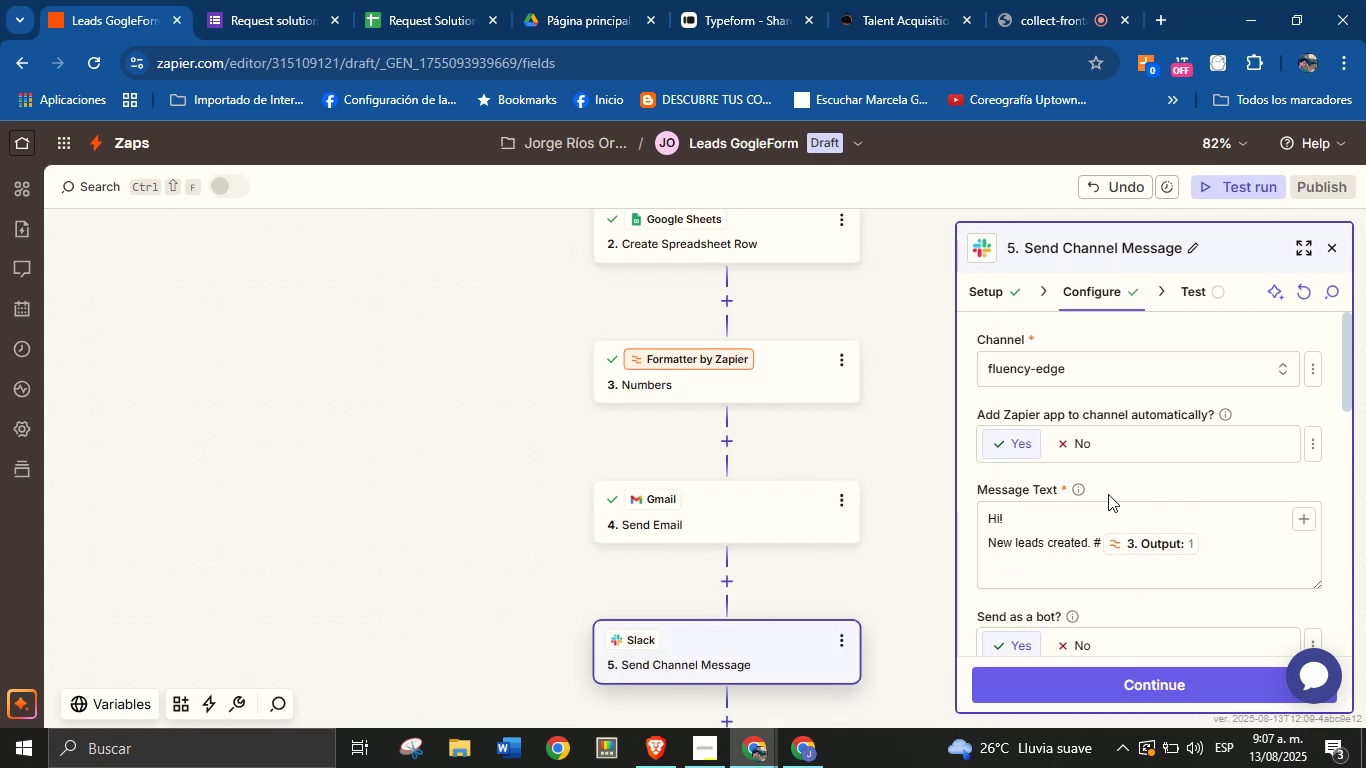 
scroll: coordinate [1108, 506], scroll_direction: down, amount: 2.0
 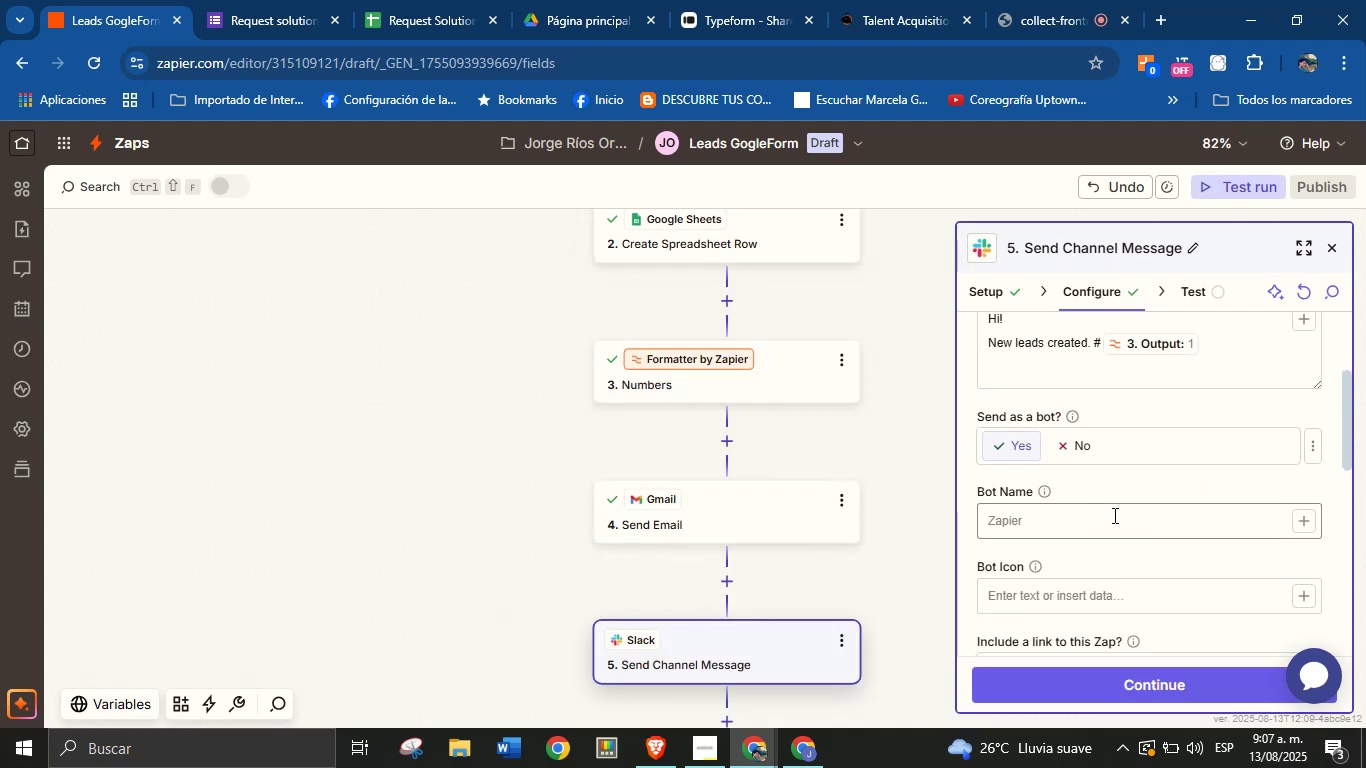 
left_click([1114, 515])
 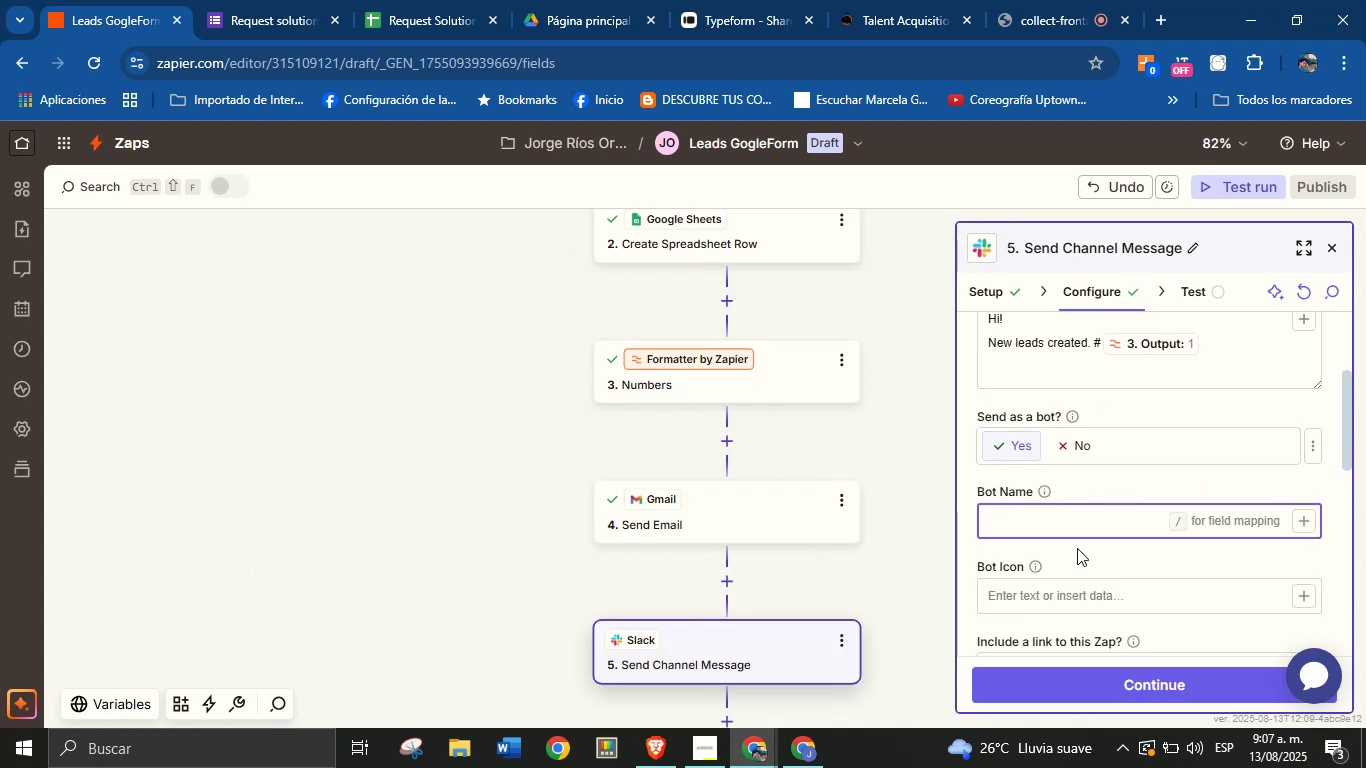 
type(Orenki f)
key(Backspace)
key(Backspace)
key(Backspace)
key(Backspace)
type(ji from ColJob)
 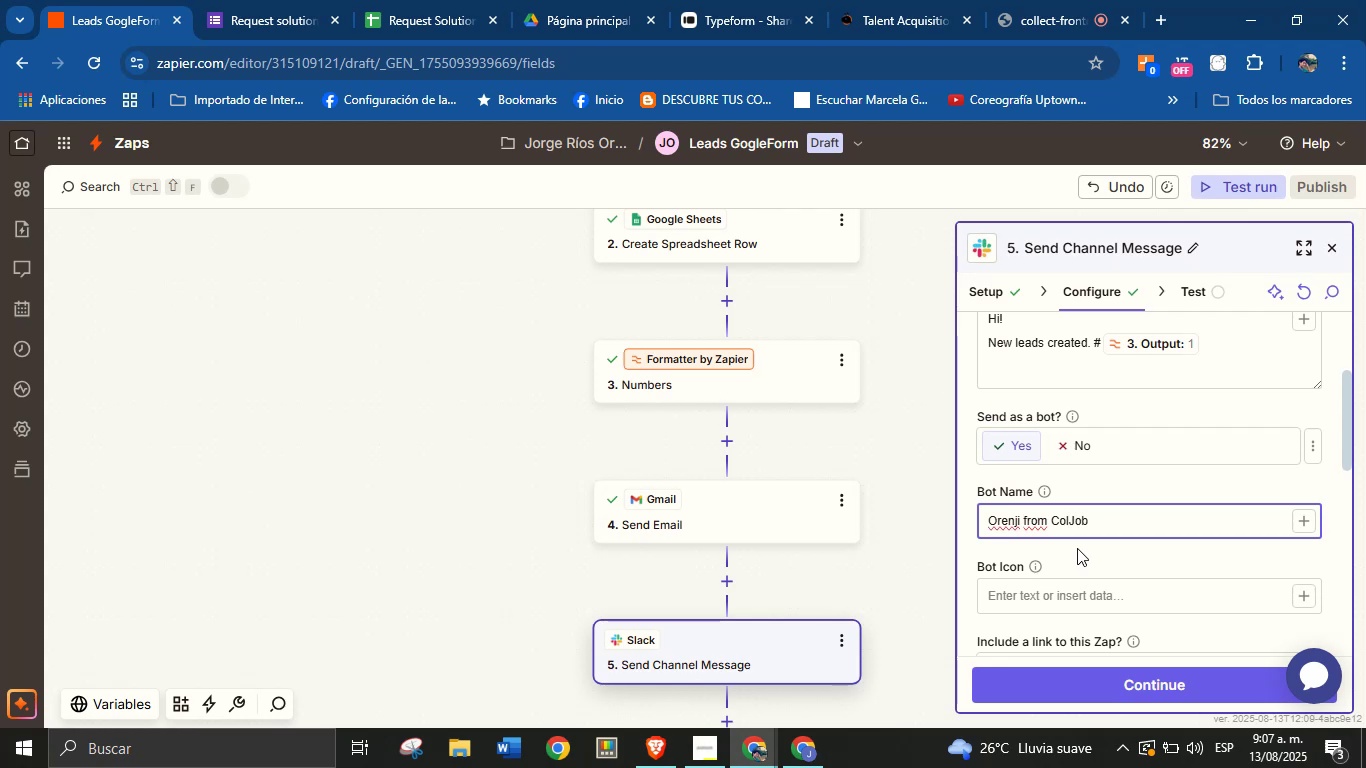 
left_click([1061, 545])
 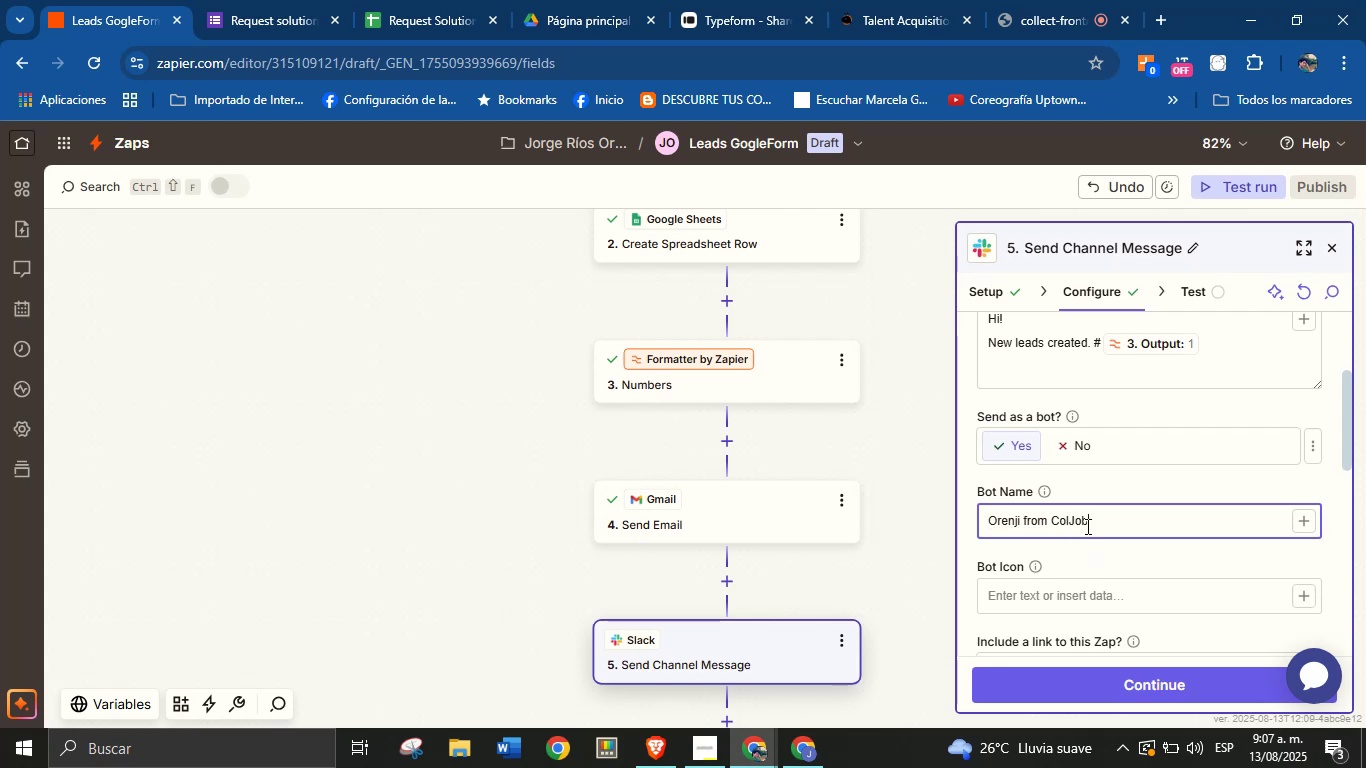 
scroll: coordinate [1128, 512], scroll_direction: down, amount: 2.0
 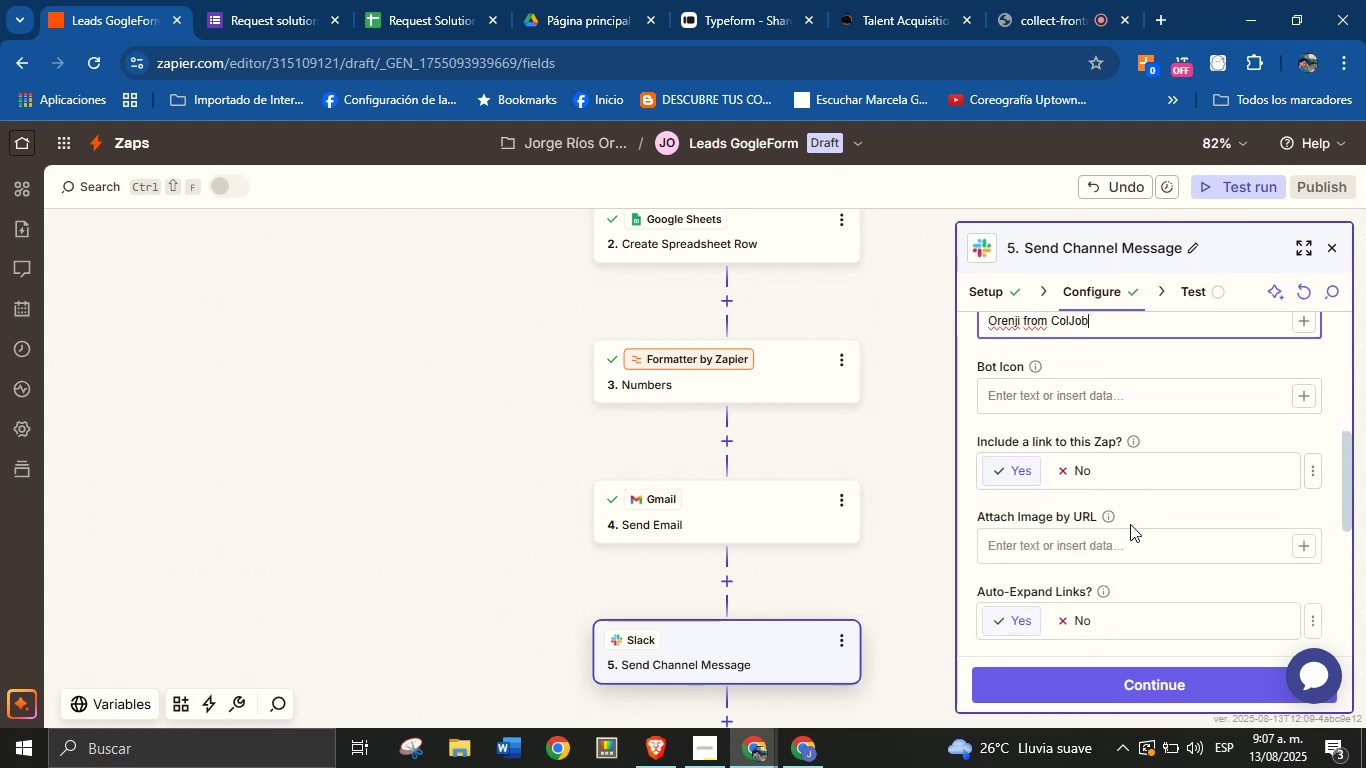 
scroll: coordinate [1135, 529], scroll_direction: none, amount: 0.0
 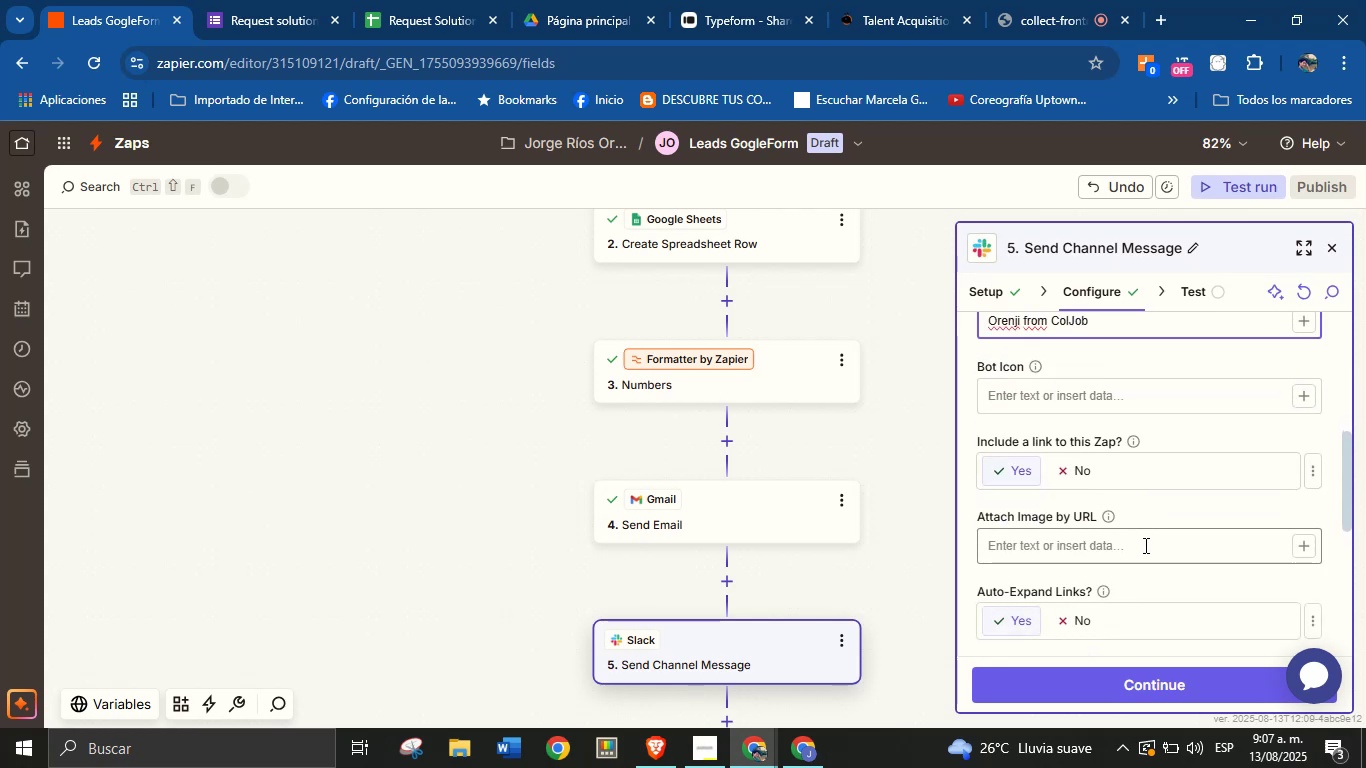 
scroll: coordinate [1147, 537], scroll_direction: down, amount: 2.0
 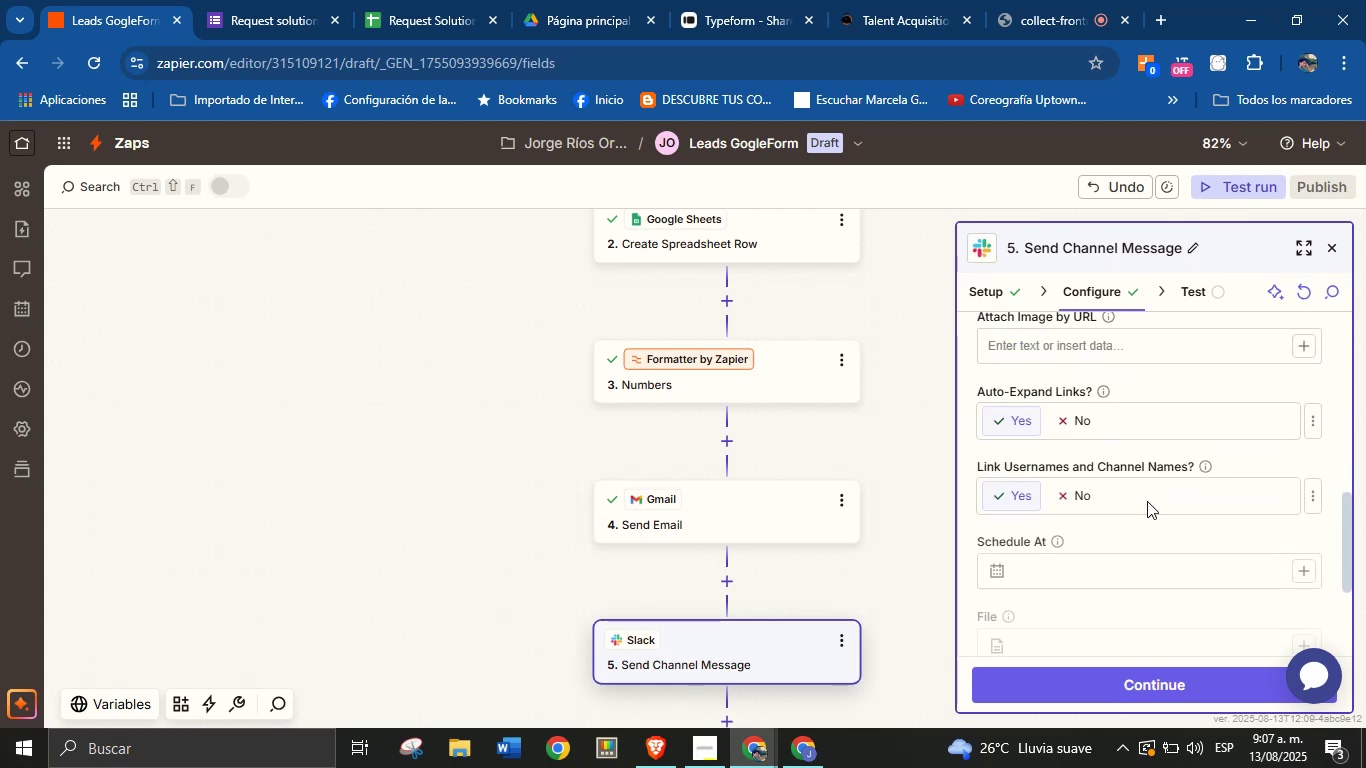 
scroll: coordinate [1148, 504], scroll_direction: none, amount: 0.0
 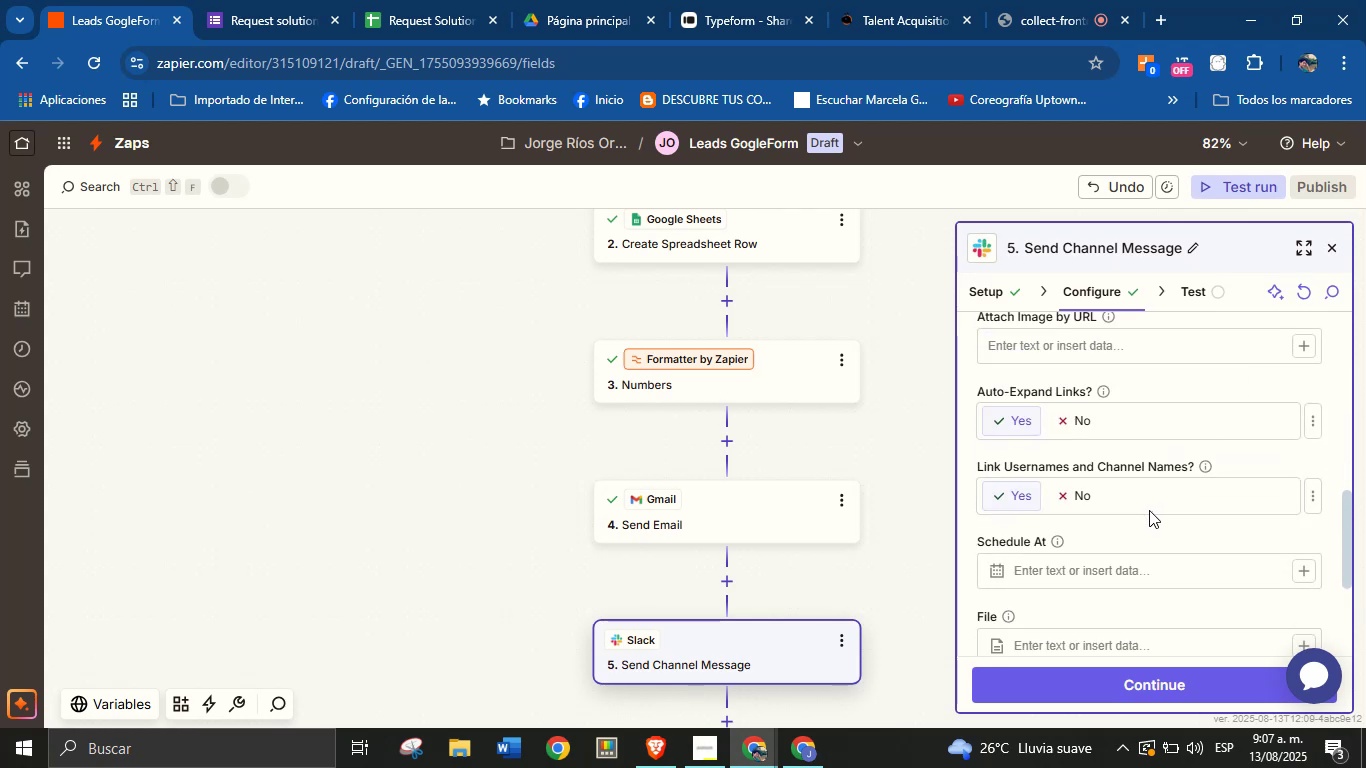 
scroll: coordinate [1156, 526], scroll_direction: down, amount: 3.0
 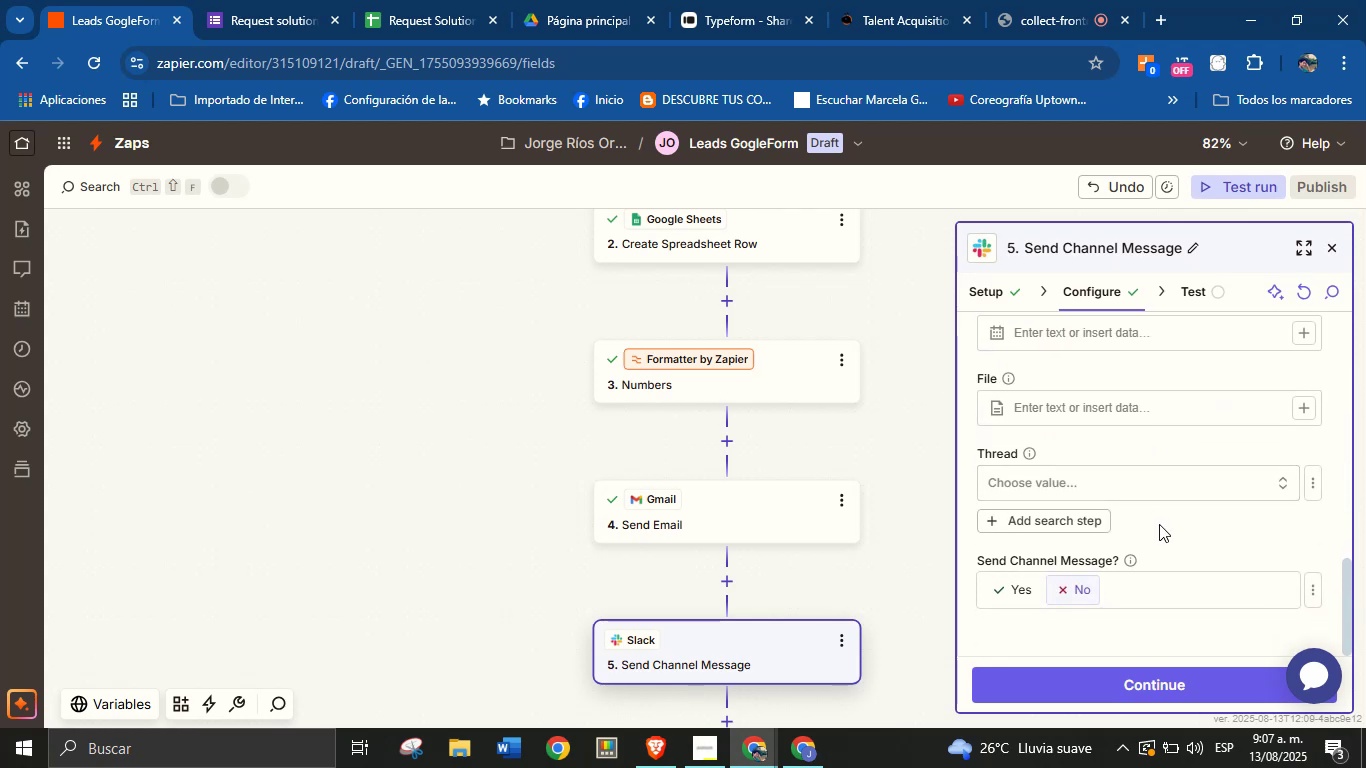 
scroll: coordinate [1161, 510], scroll_direction: up, amount: 1.0
 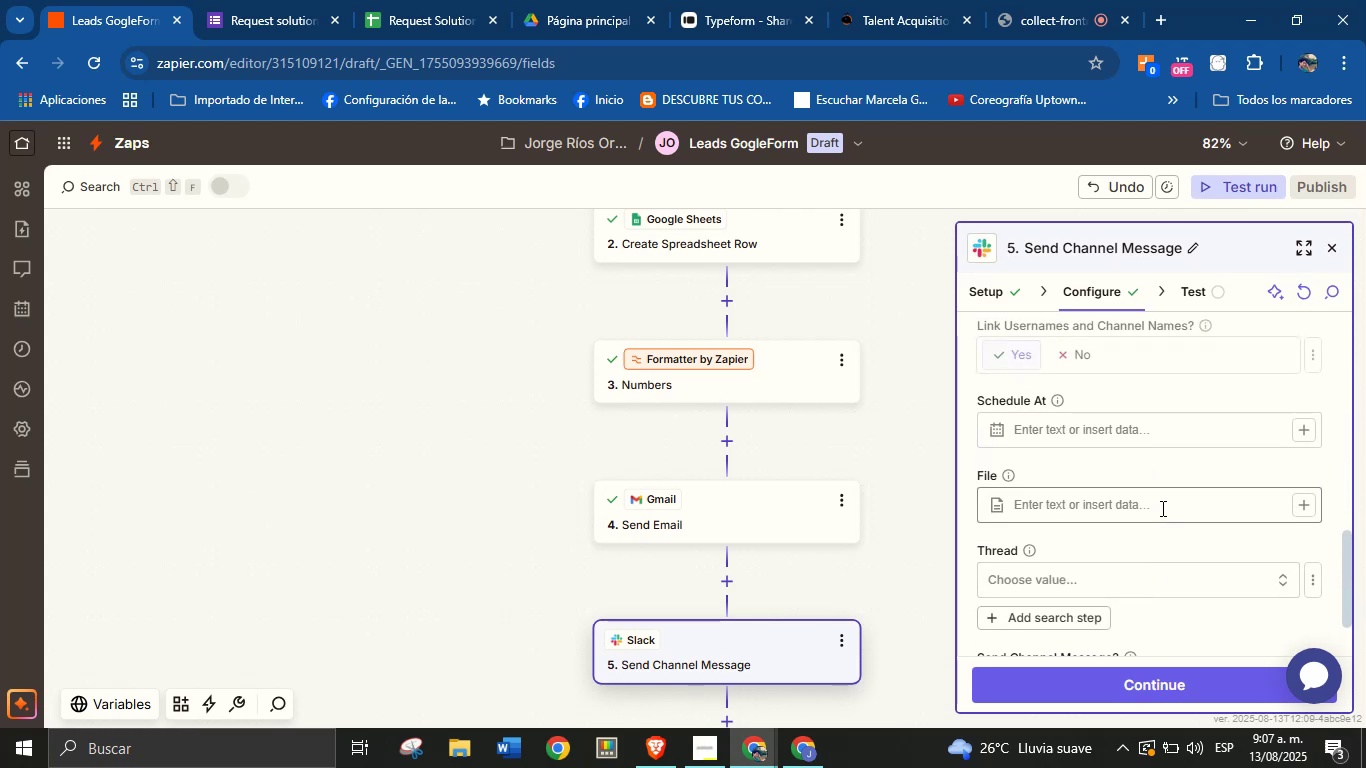 
scroll: coordinate [1161, 508], scroll_direction: down, amount: 1.0
 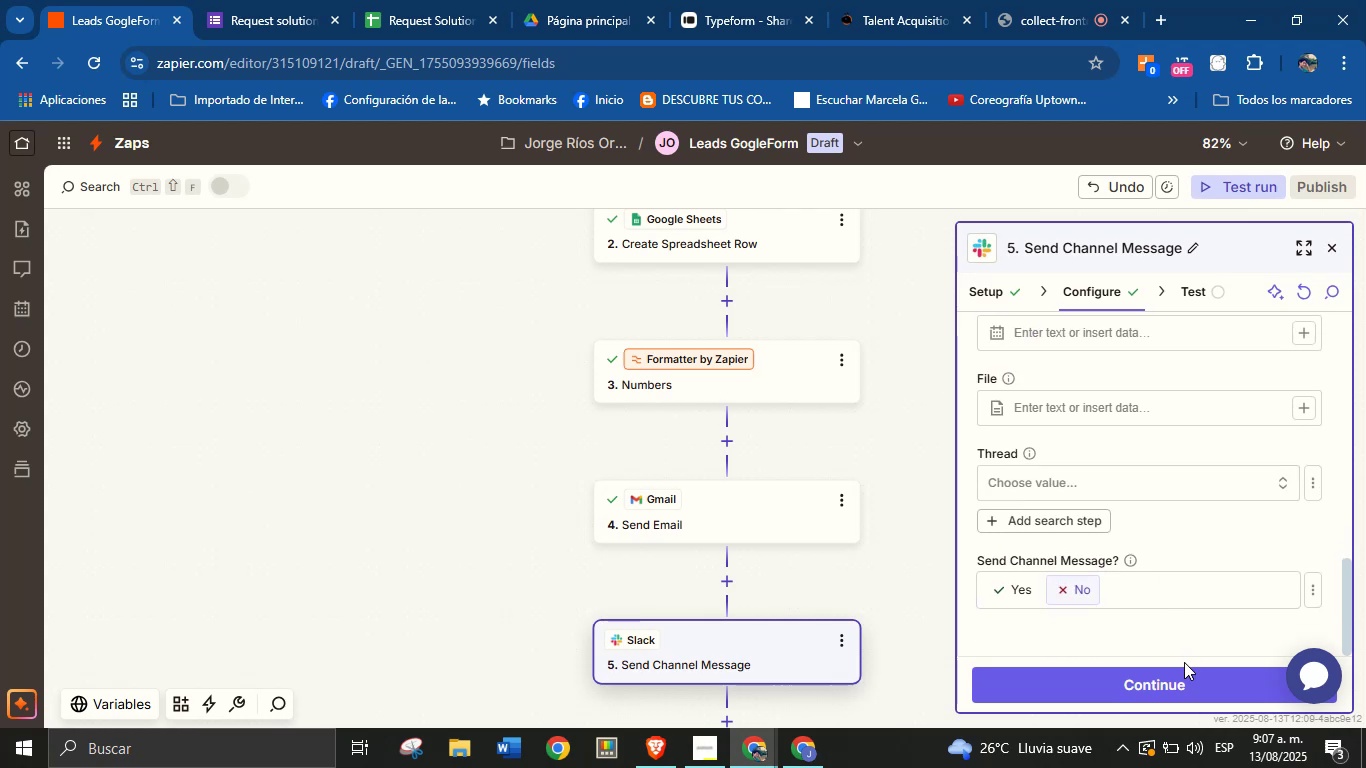 
left_click([1184, 686])
 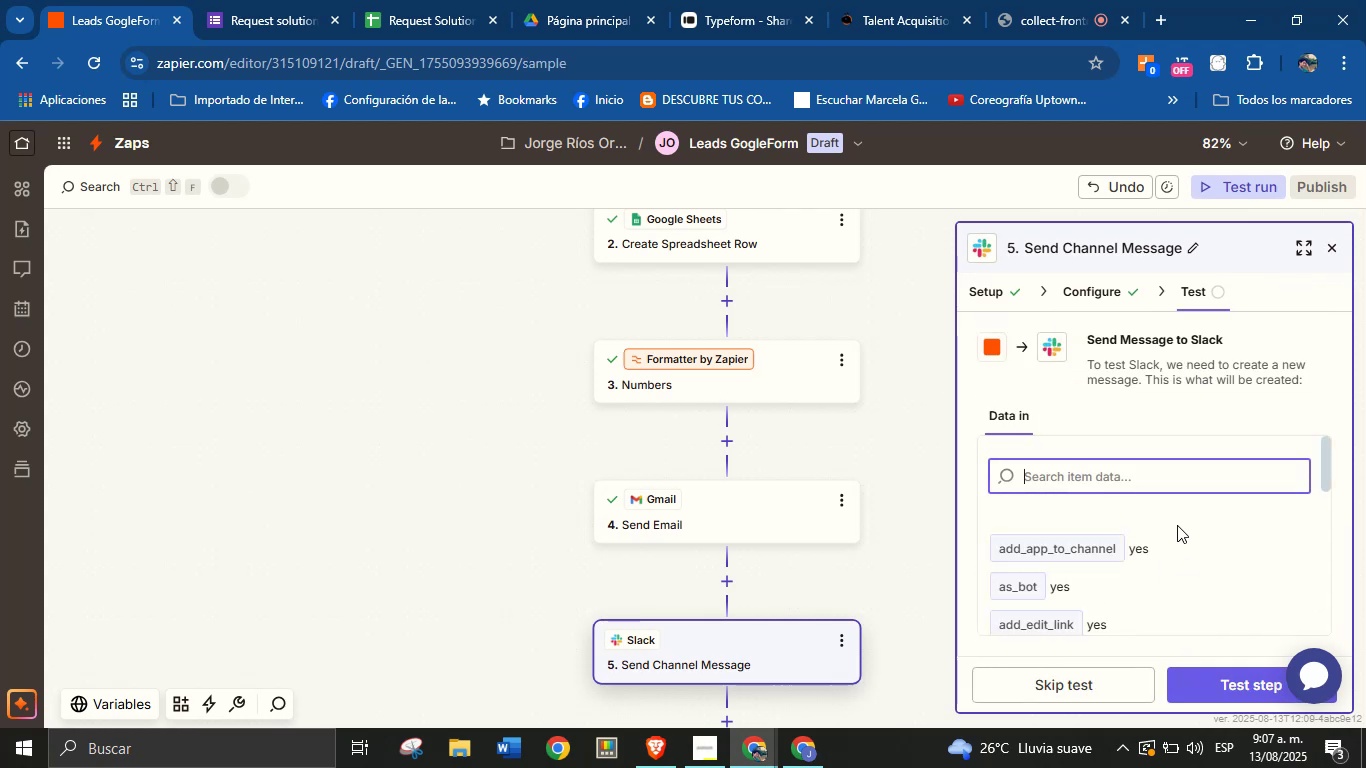 
scroll: coordinate [1187, 502], scroll_direction: down, amount: 10.0
 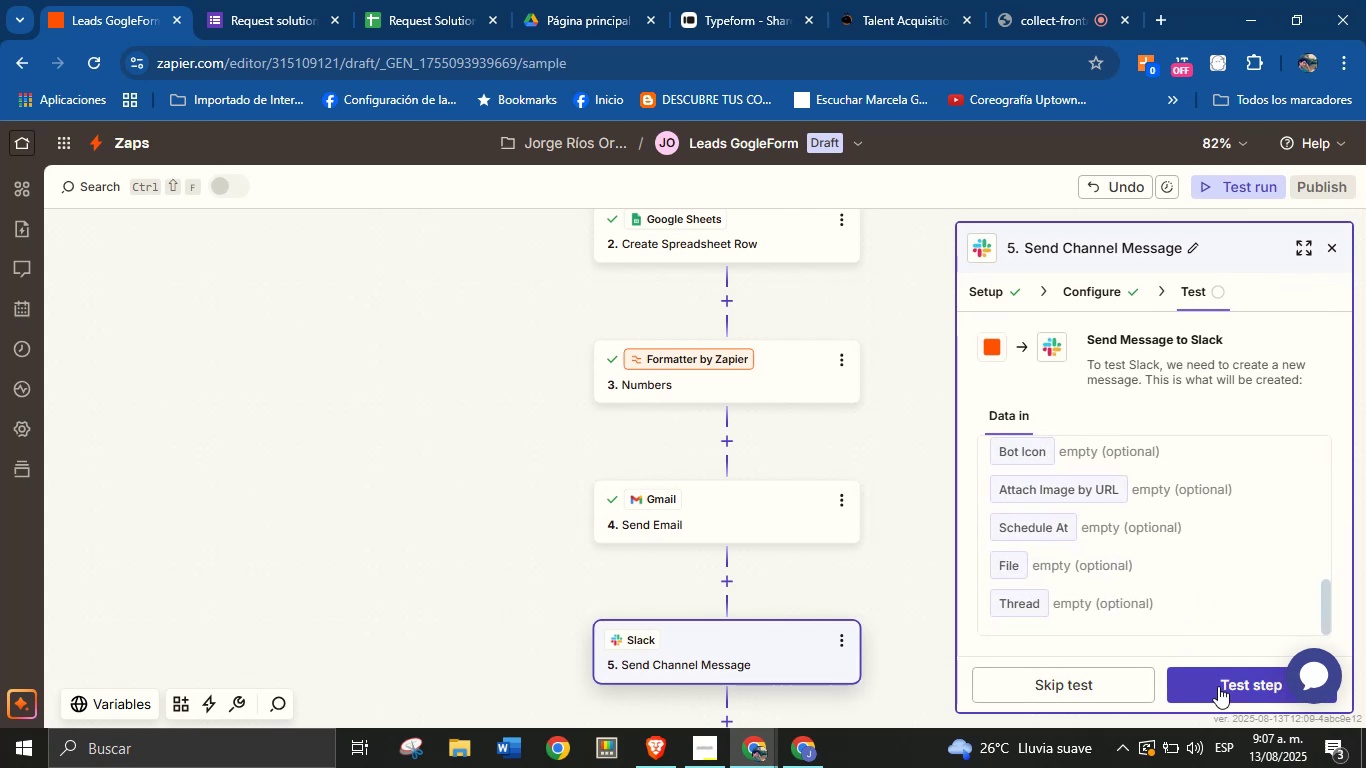 
left_click([1218, 688])
 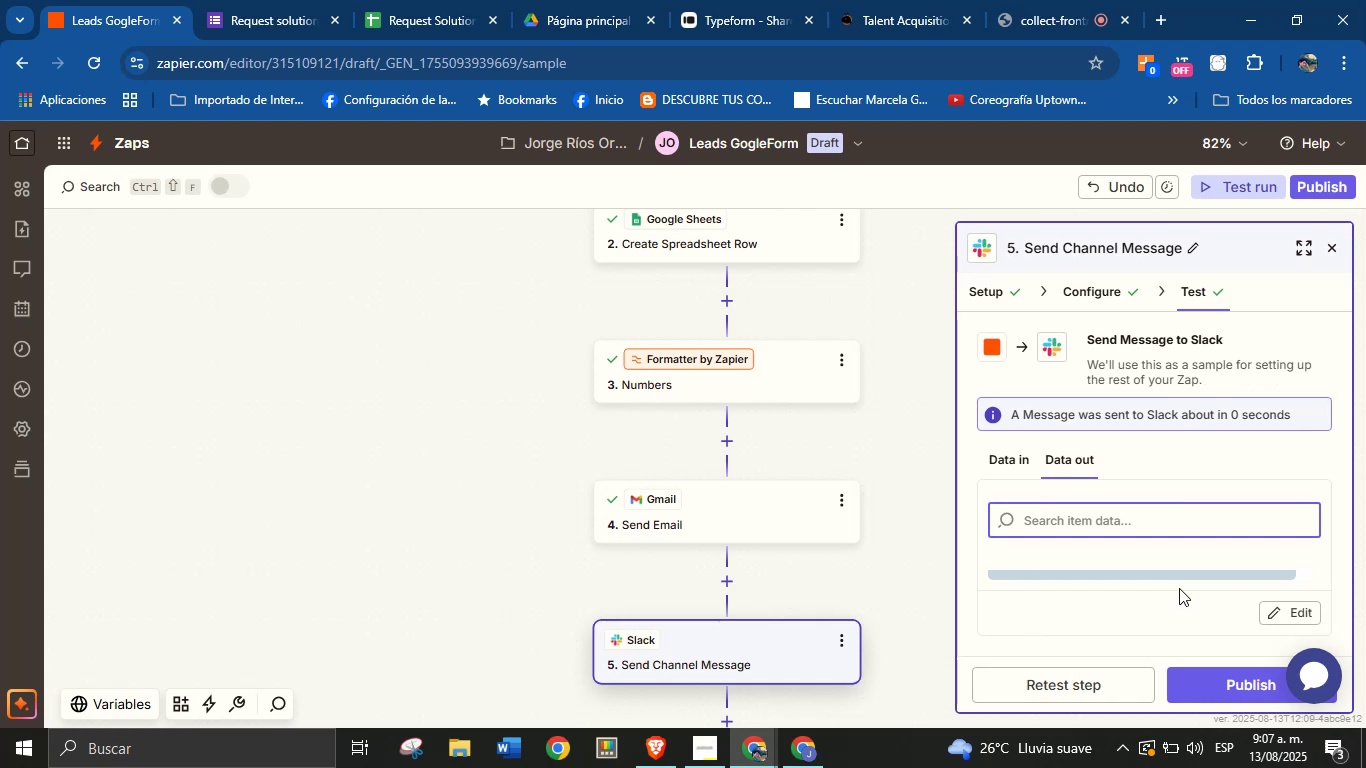 
wait(9.48)
 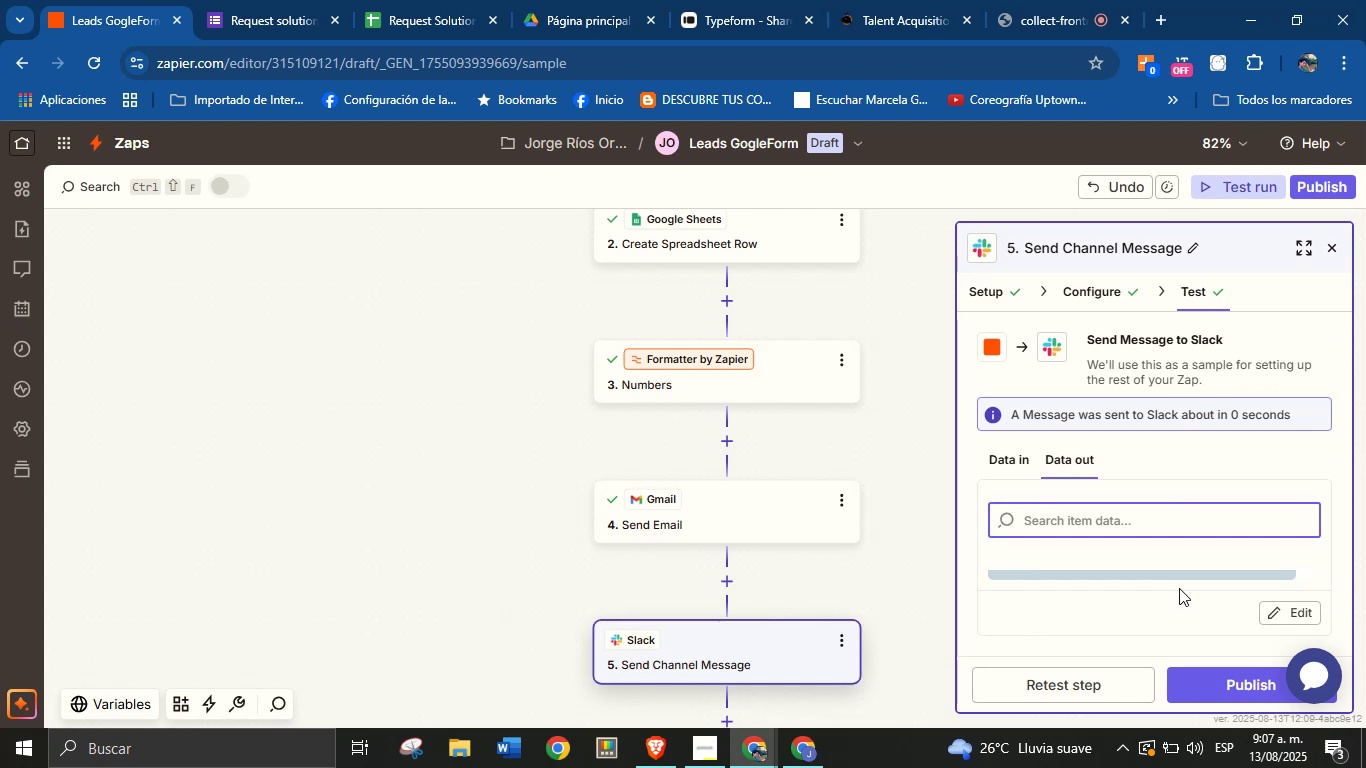 
scroll: coordinate [899, 543], scroll_direction: down, amount: 1.0
 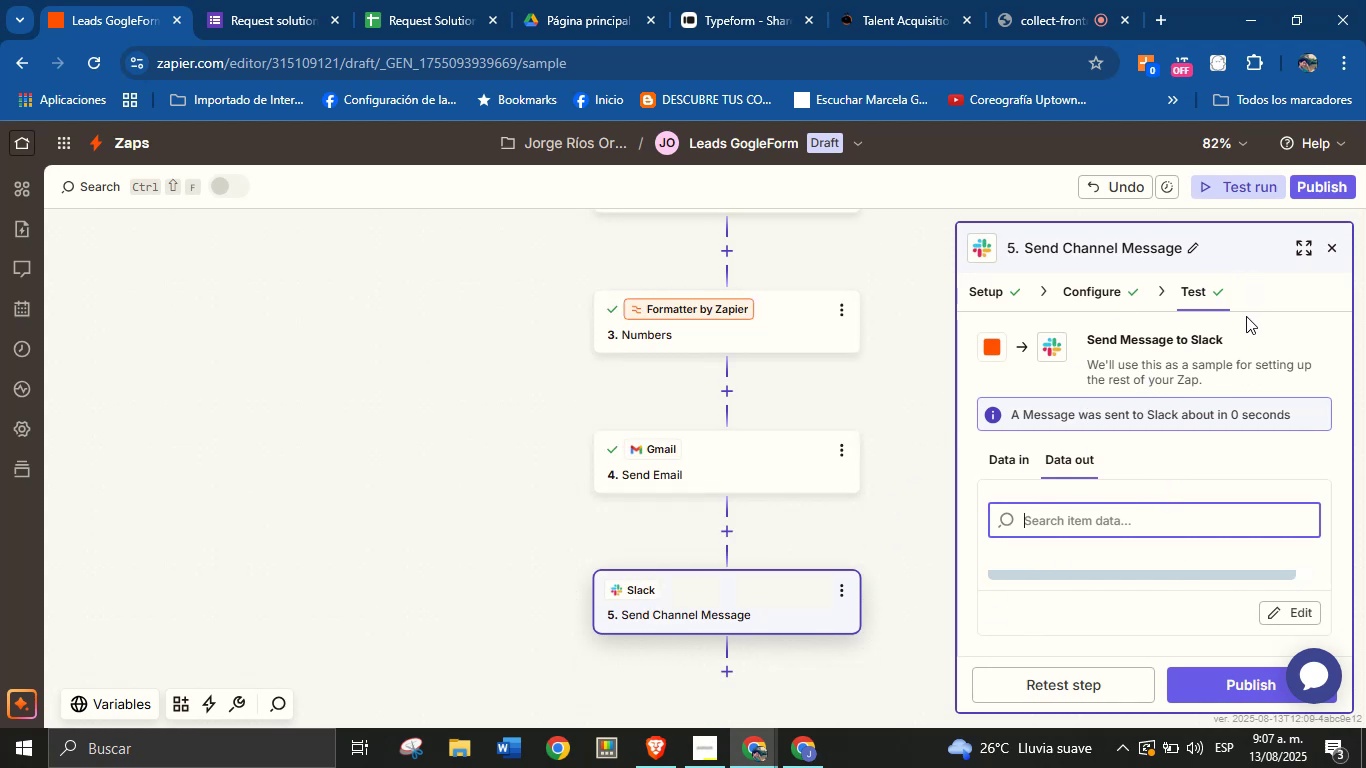 
wait(8.1)
 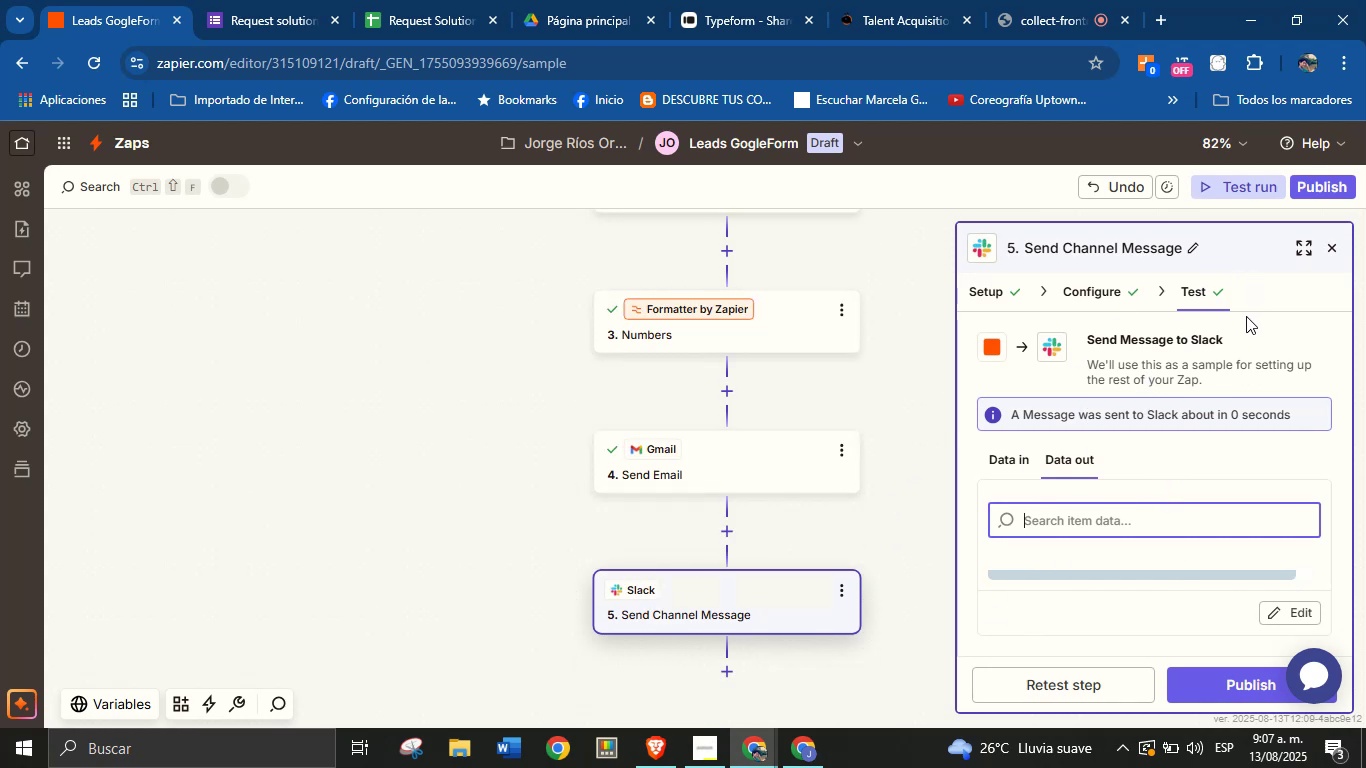 
left_click([729, 674])
 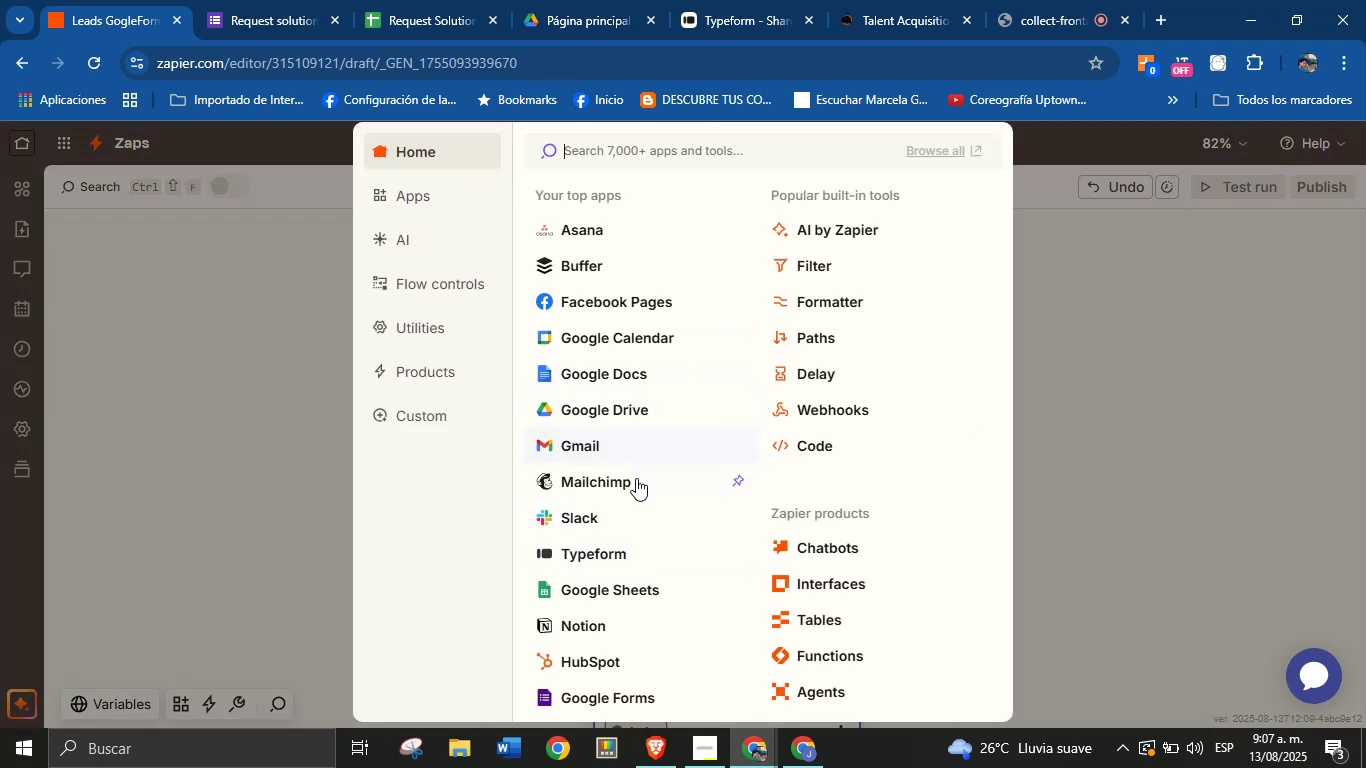 
wait(9.28)
 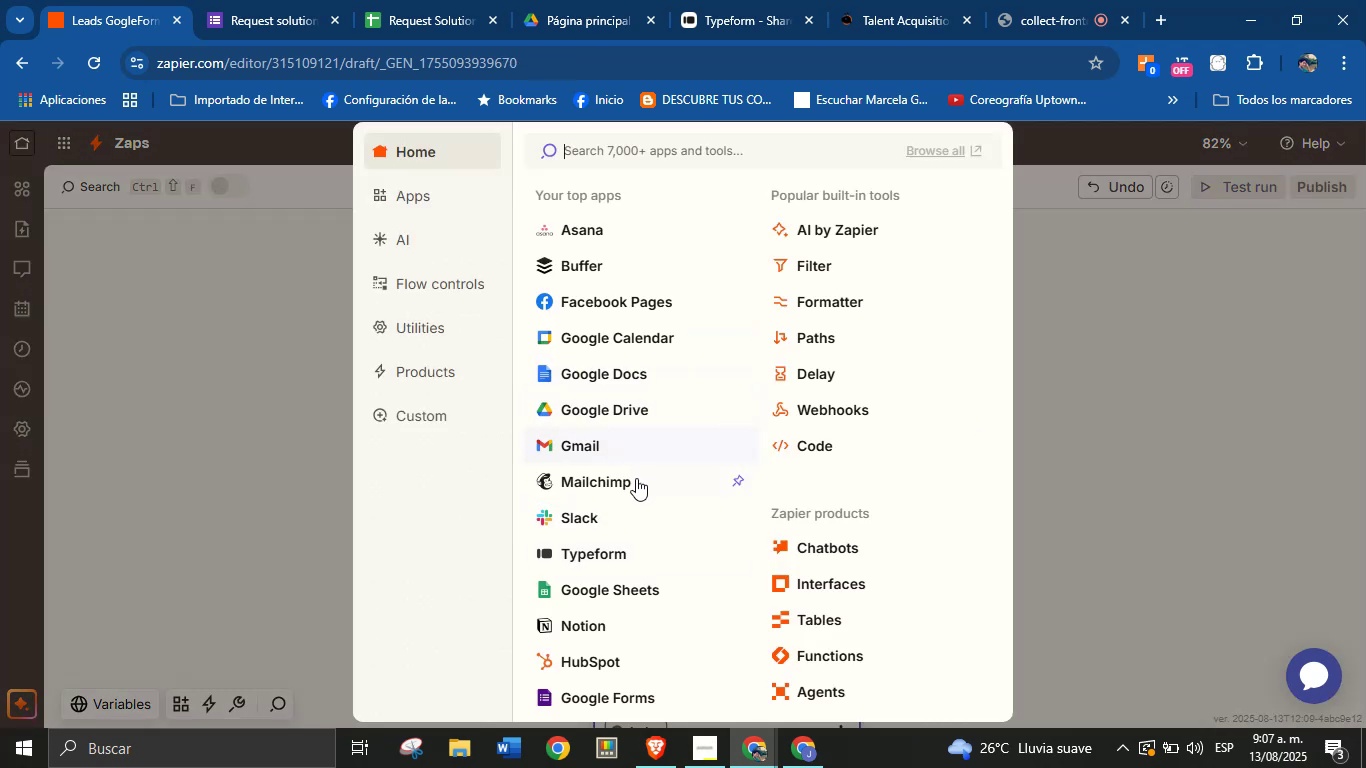 
scroll: coordinate [628, 518], scroll_direction: down, amount: 2.0
 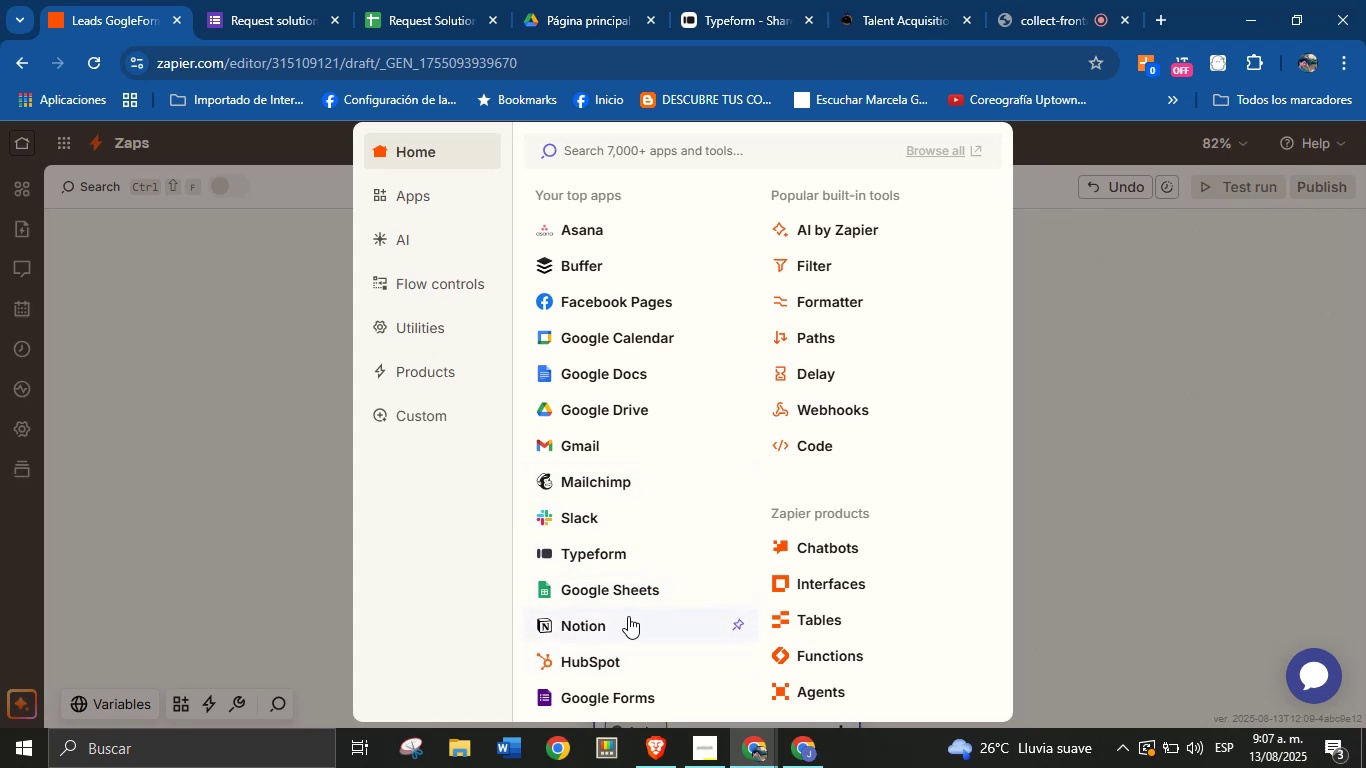 
left_click([629, 623])
 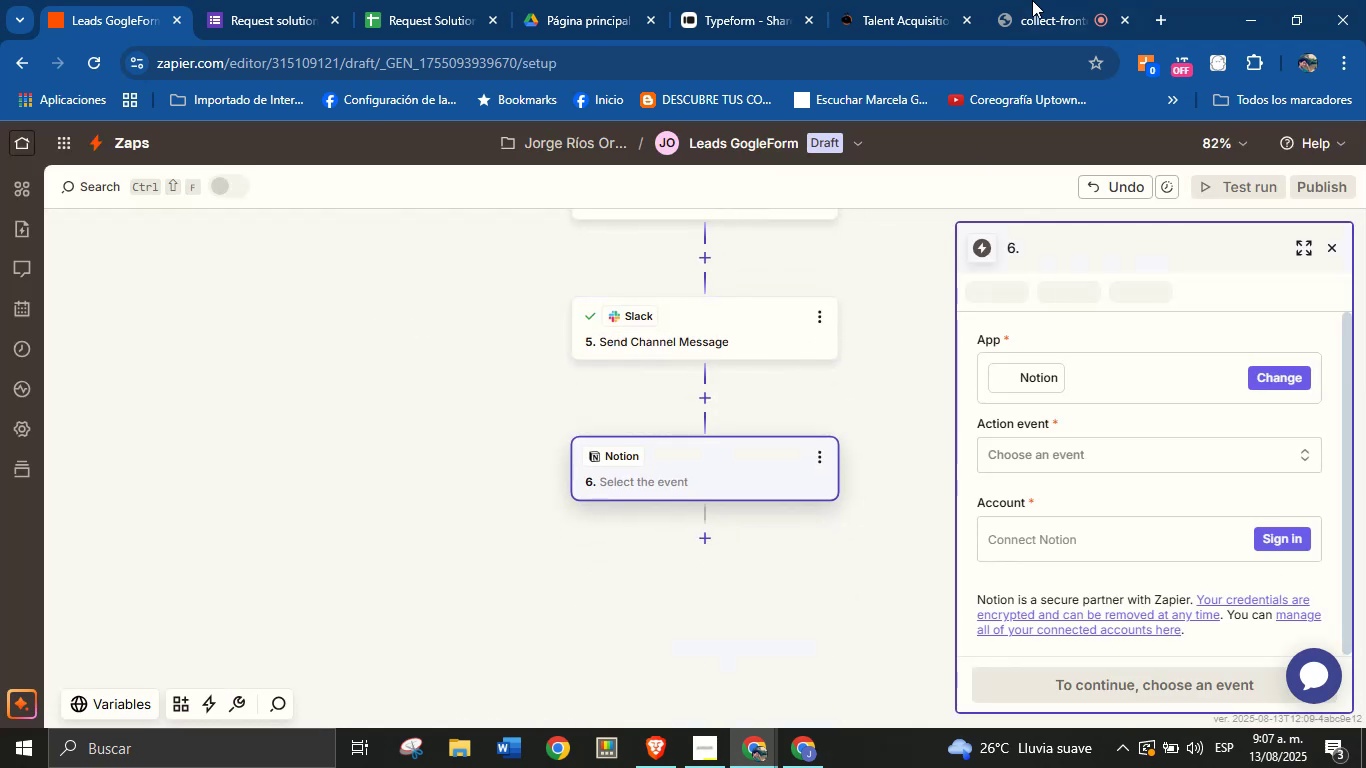 
left_click([1160, 19])
 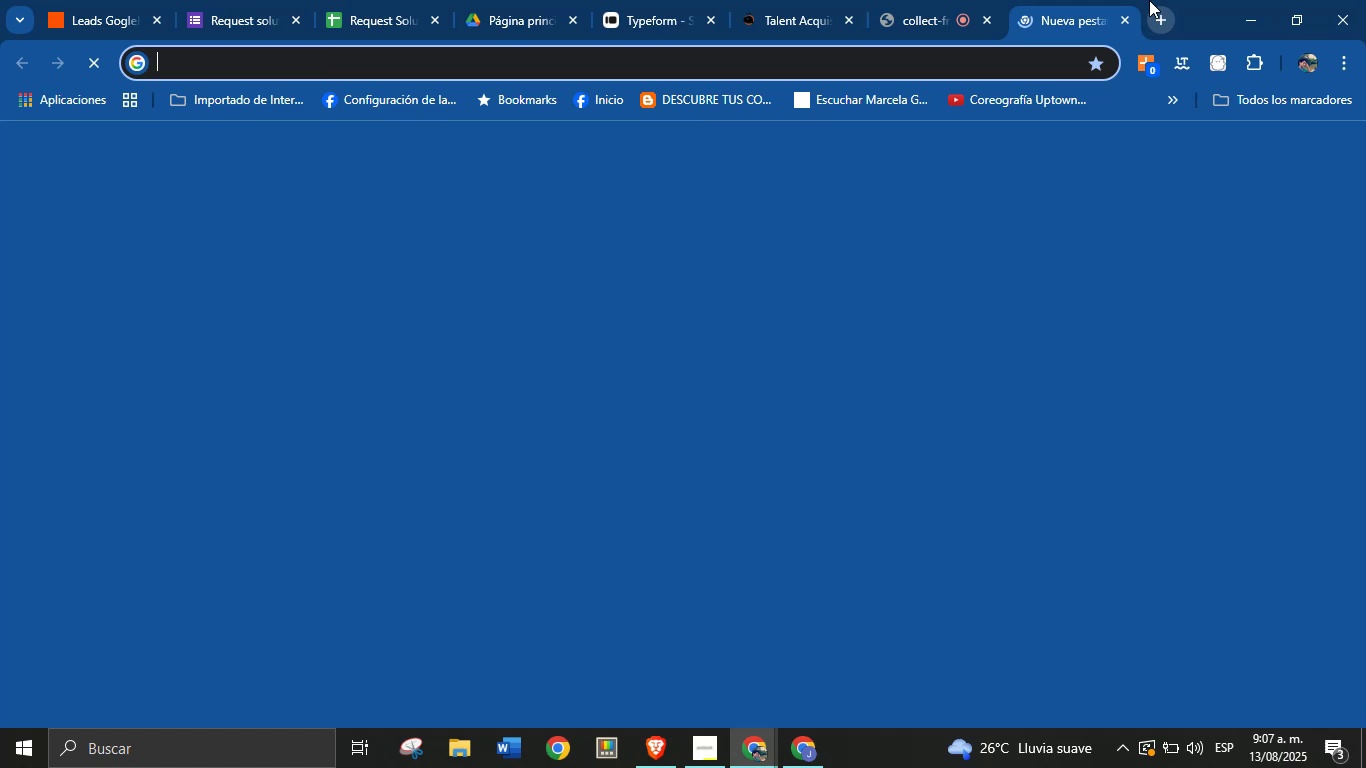 
hold_key(key=N, duration=0.3)
 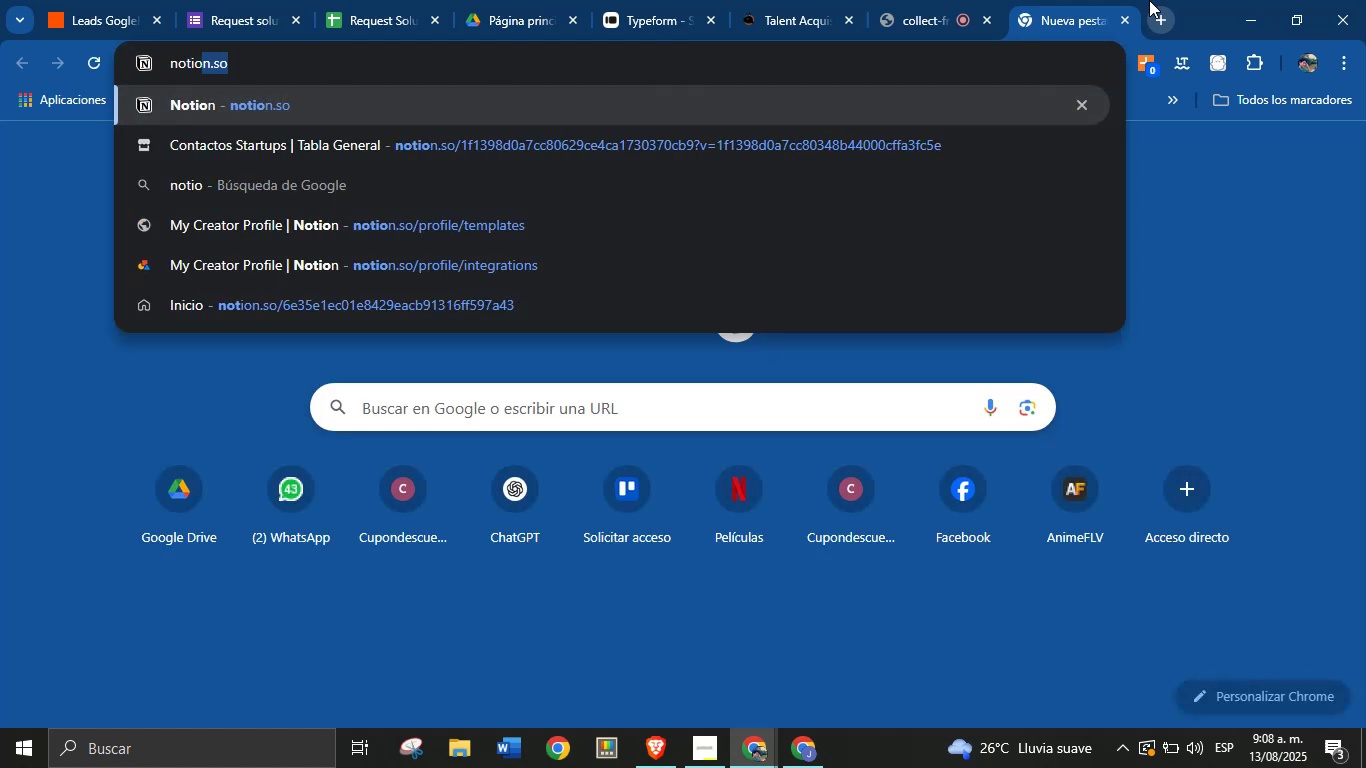 
type(otion)
 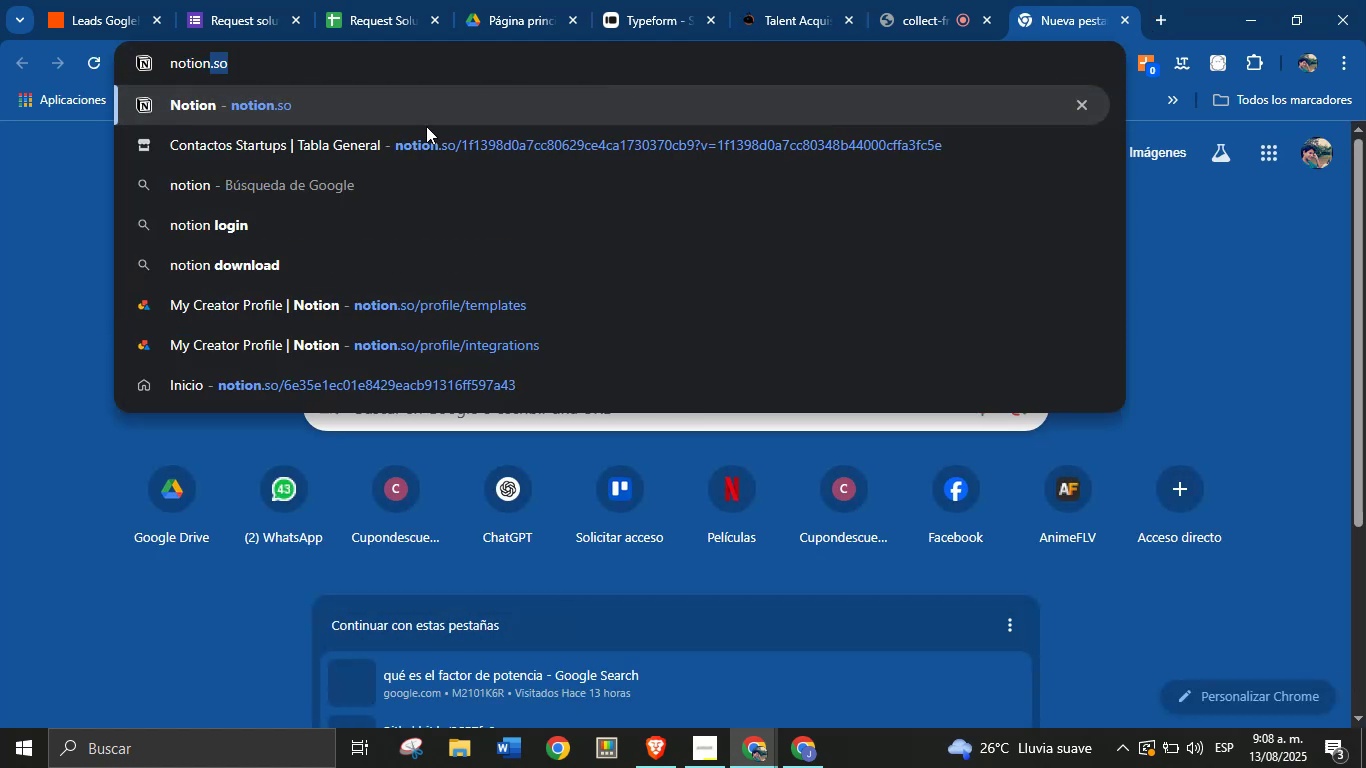 
left_click([422, 119])
 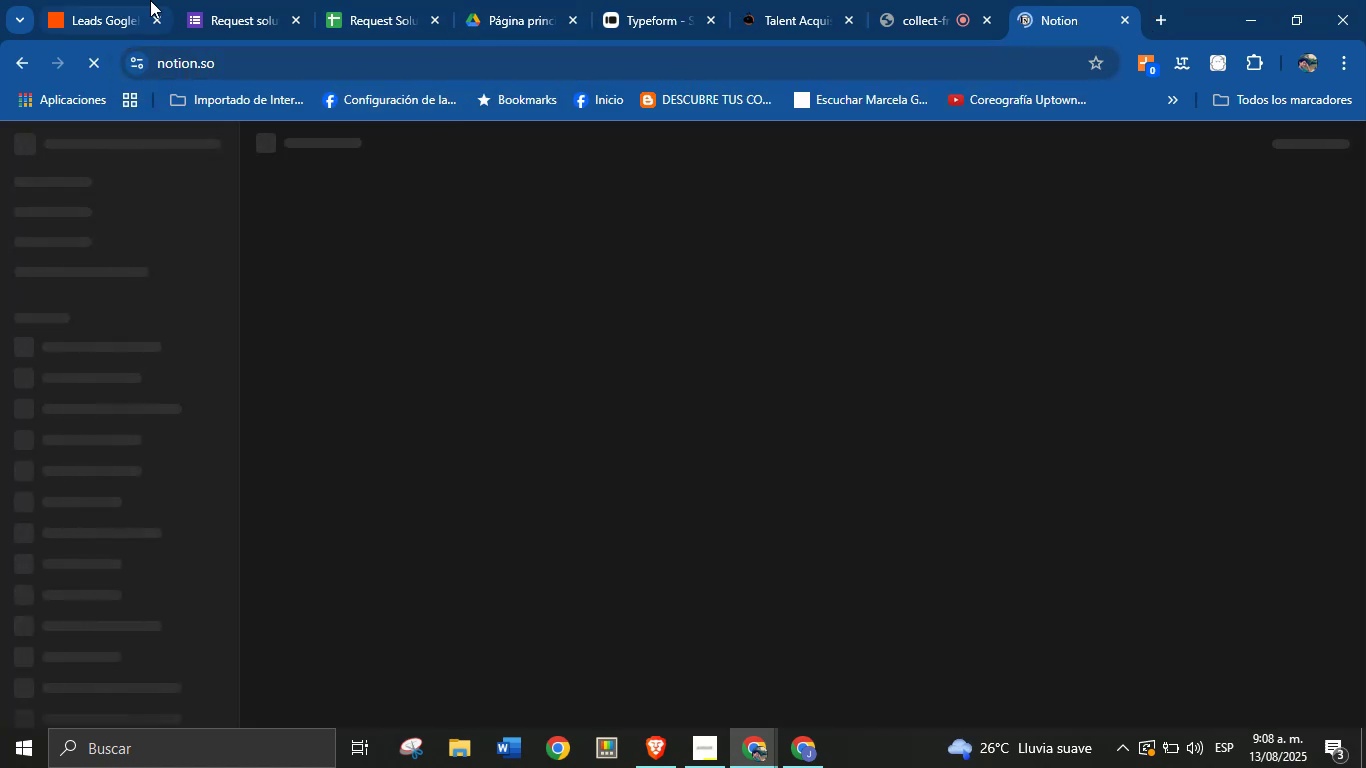 
wait(11.09)
 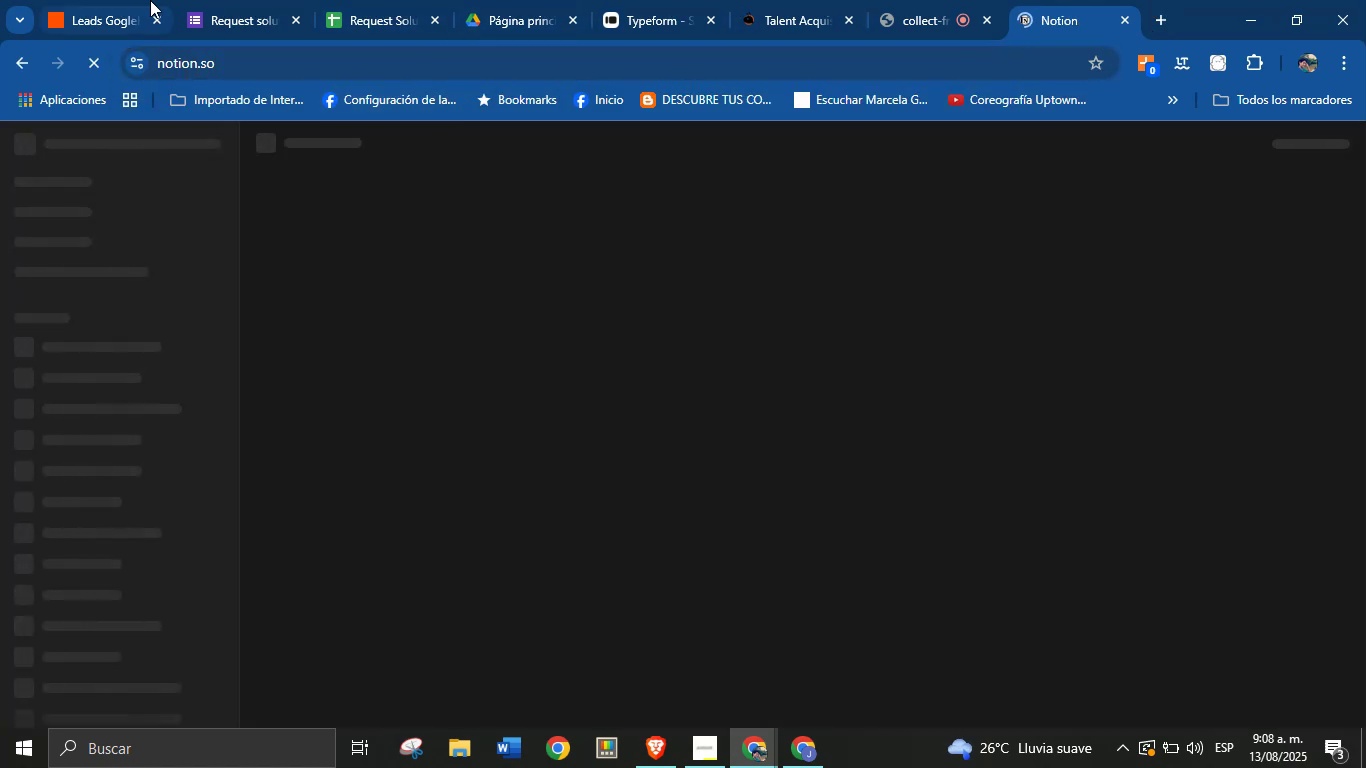 
left_click([1046, 446])
 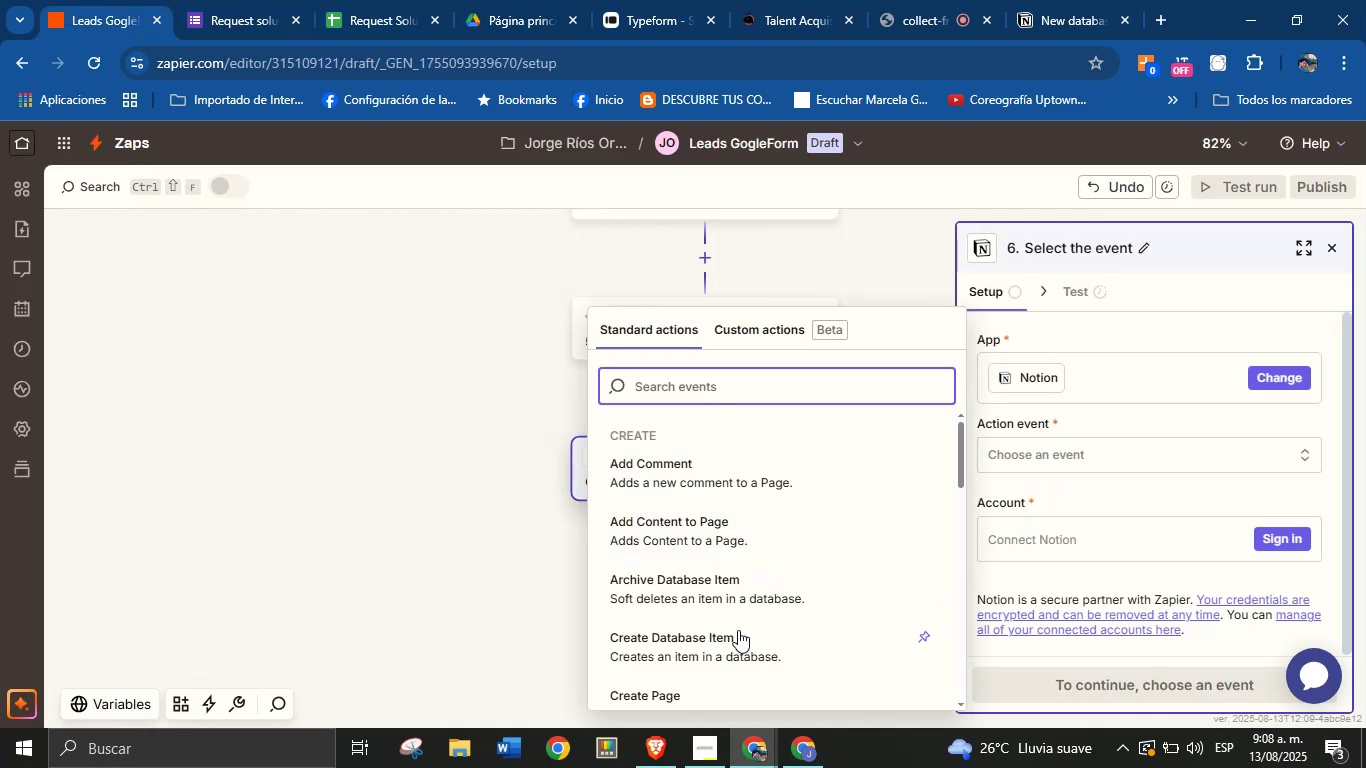 
wait(5.43)
 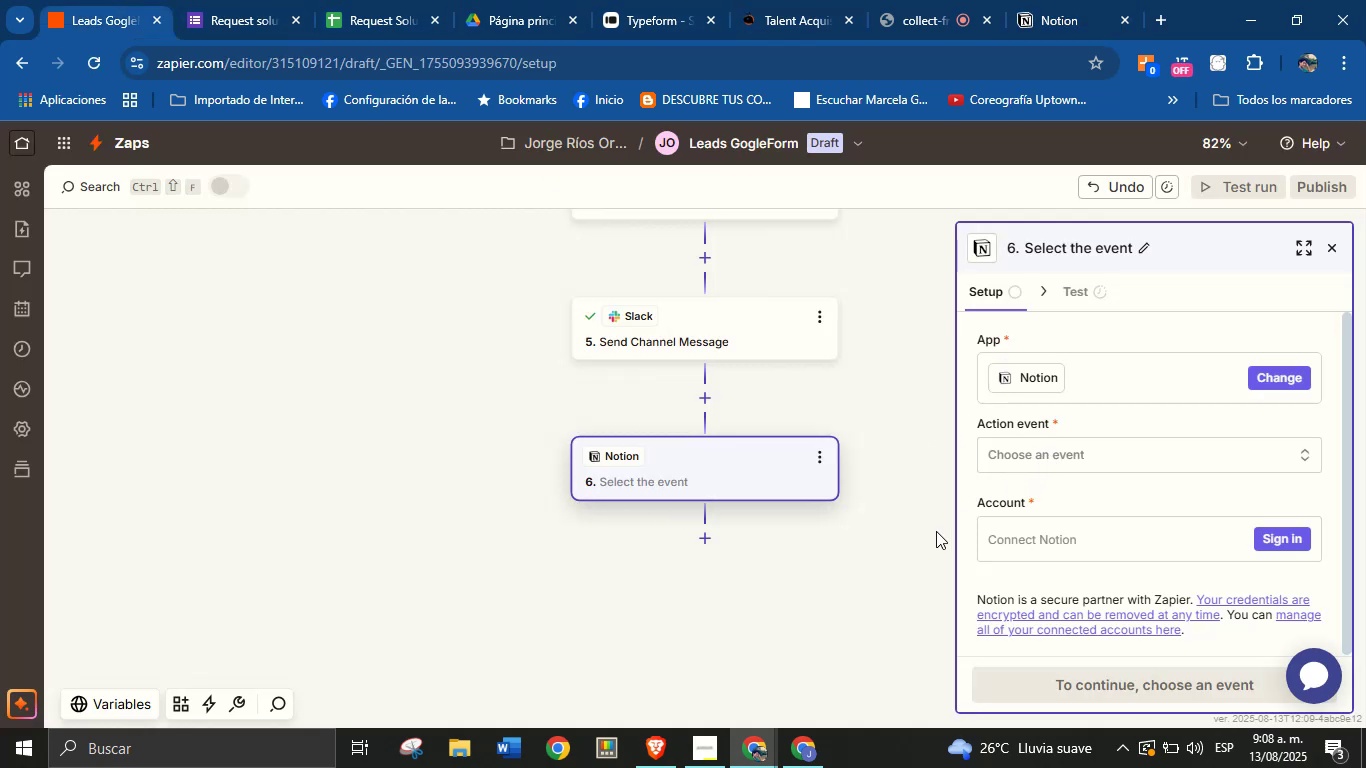 
scroll: coordinate [739, 533], scroll_direction: down, amount: 1.0
 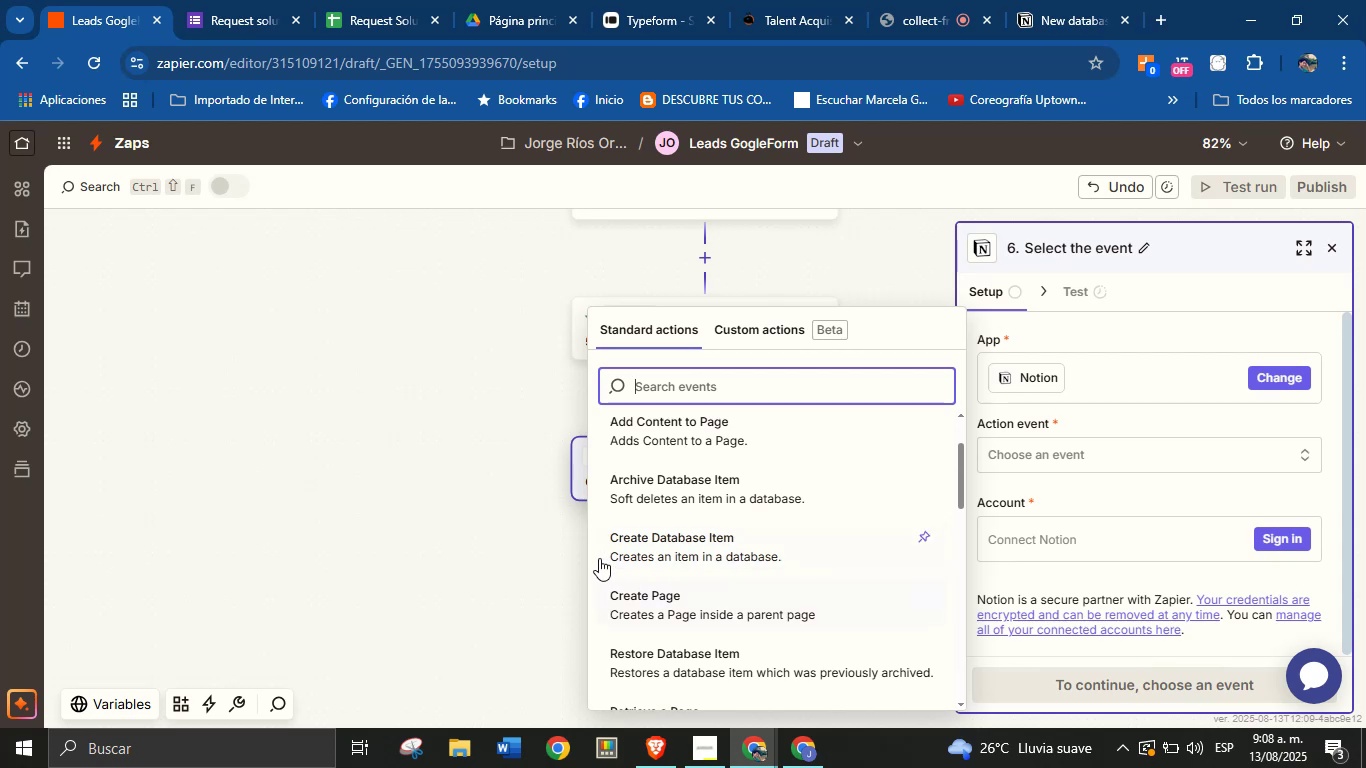 
left_click([504, 544])
 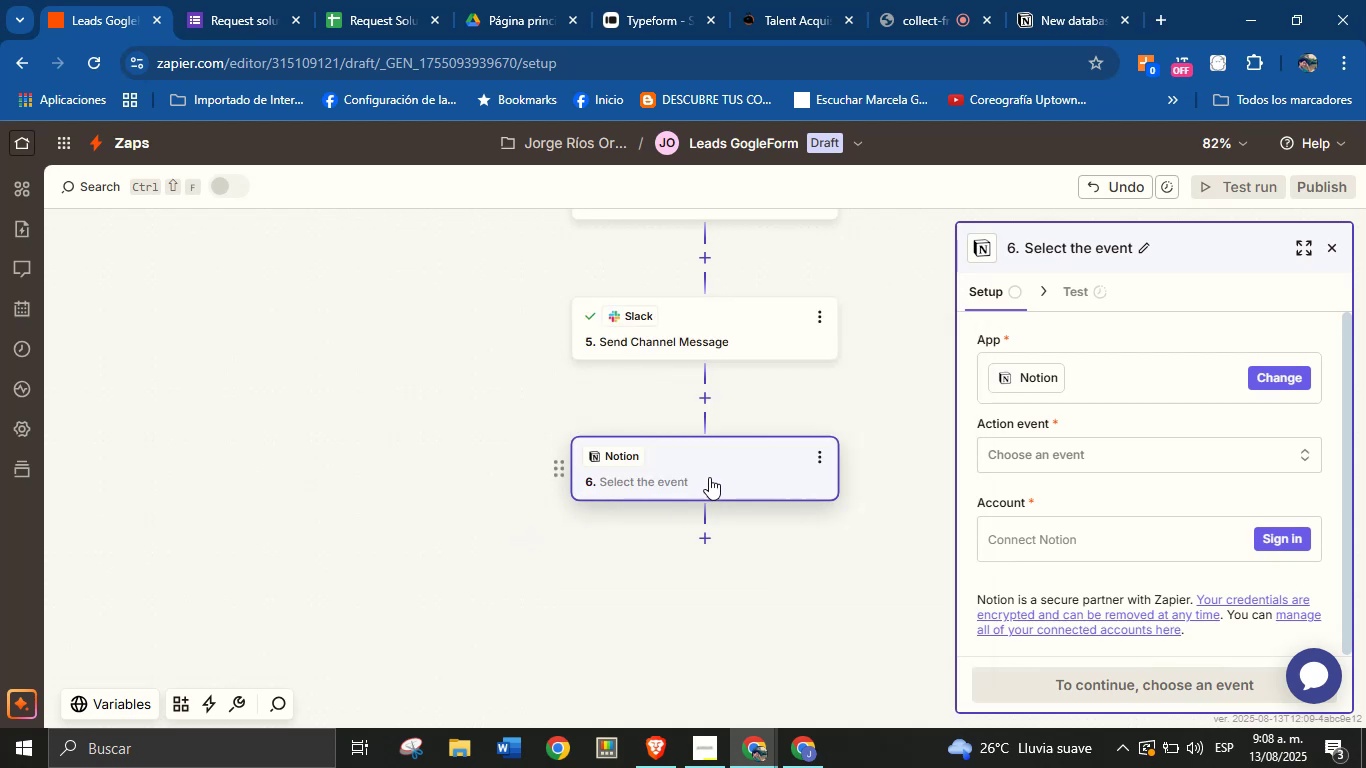 
left_click([709, 477])
 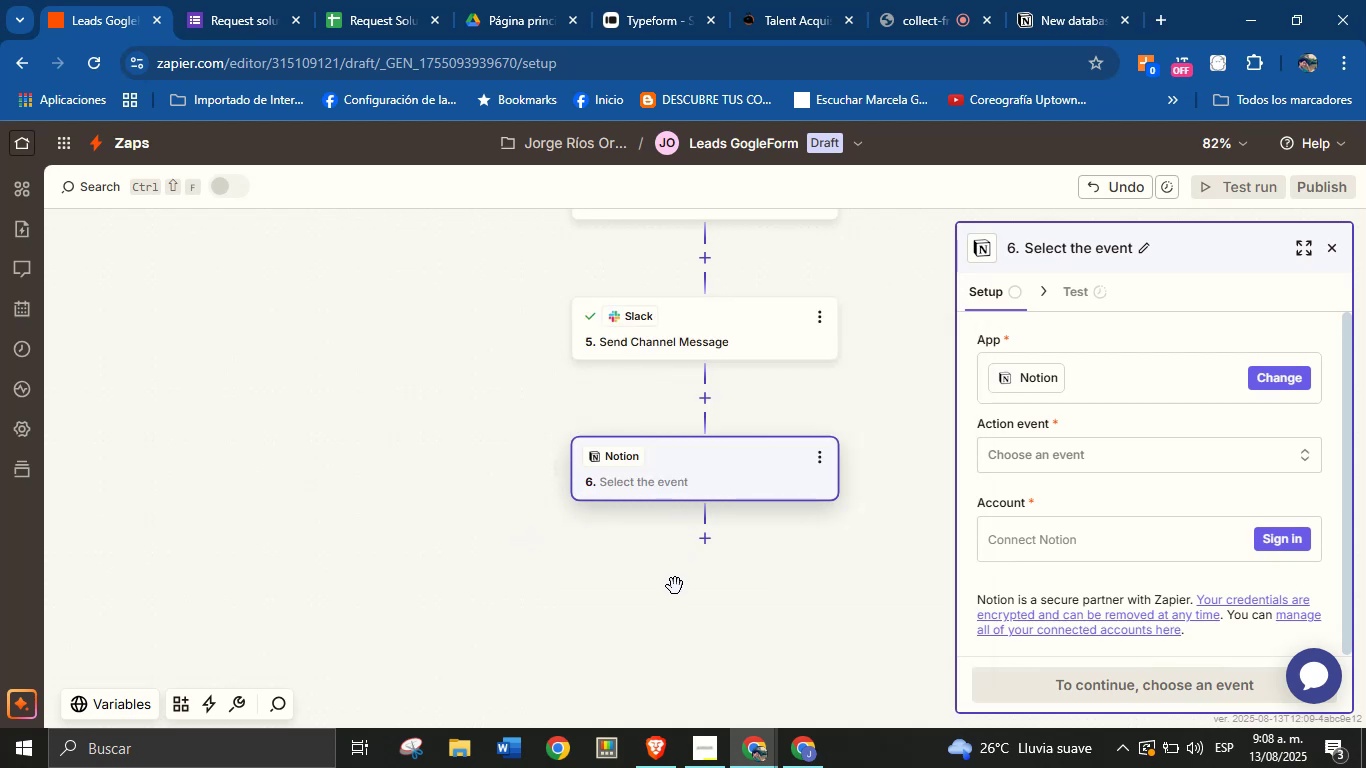 
wait(9.13)
 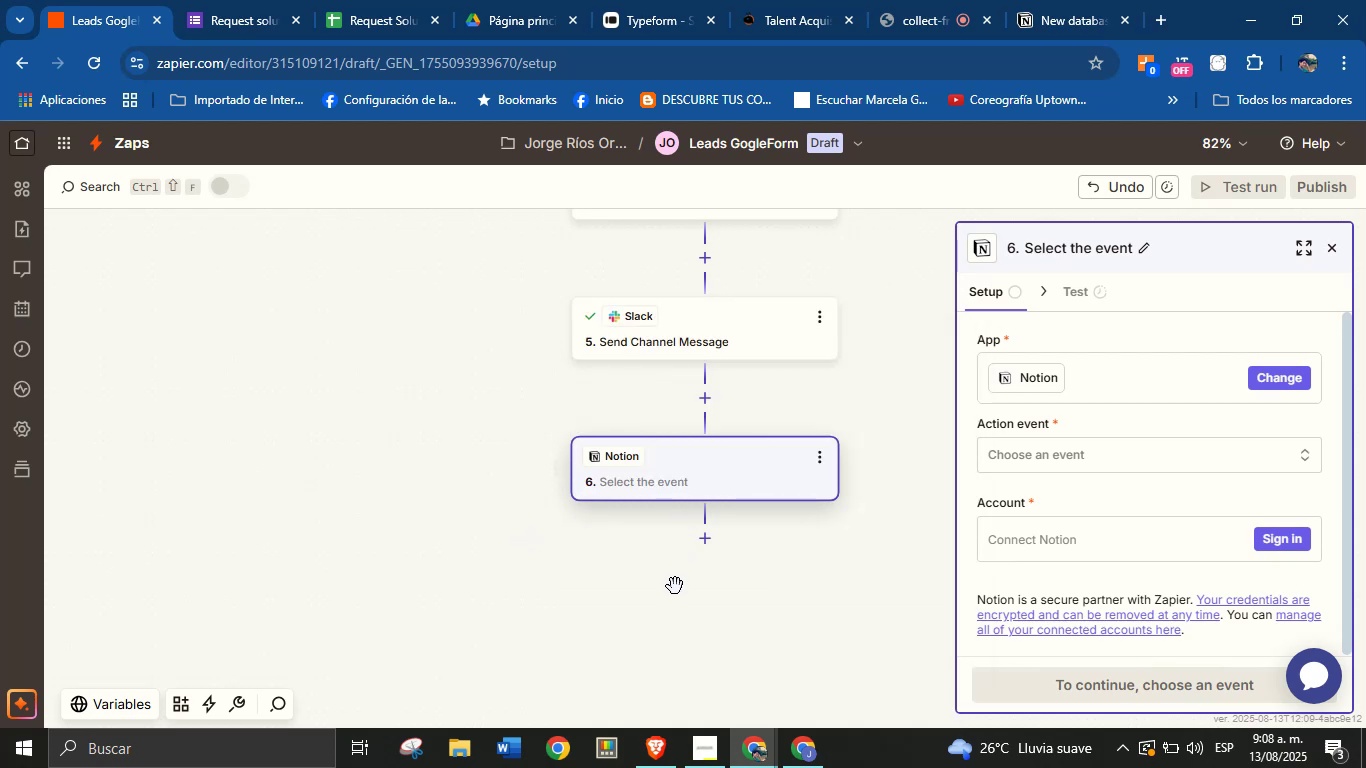 
left_click([1269, 377])
 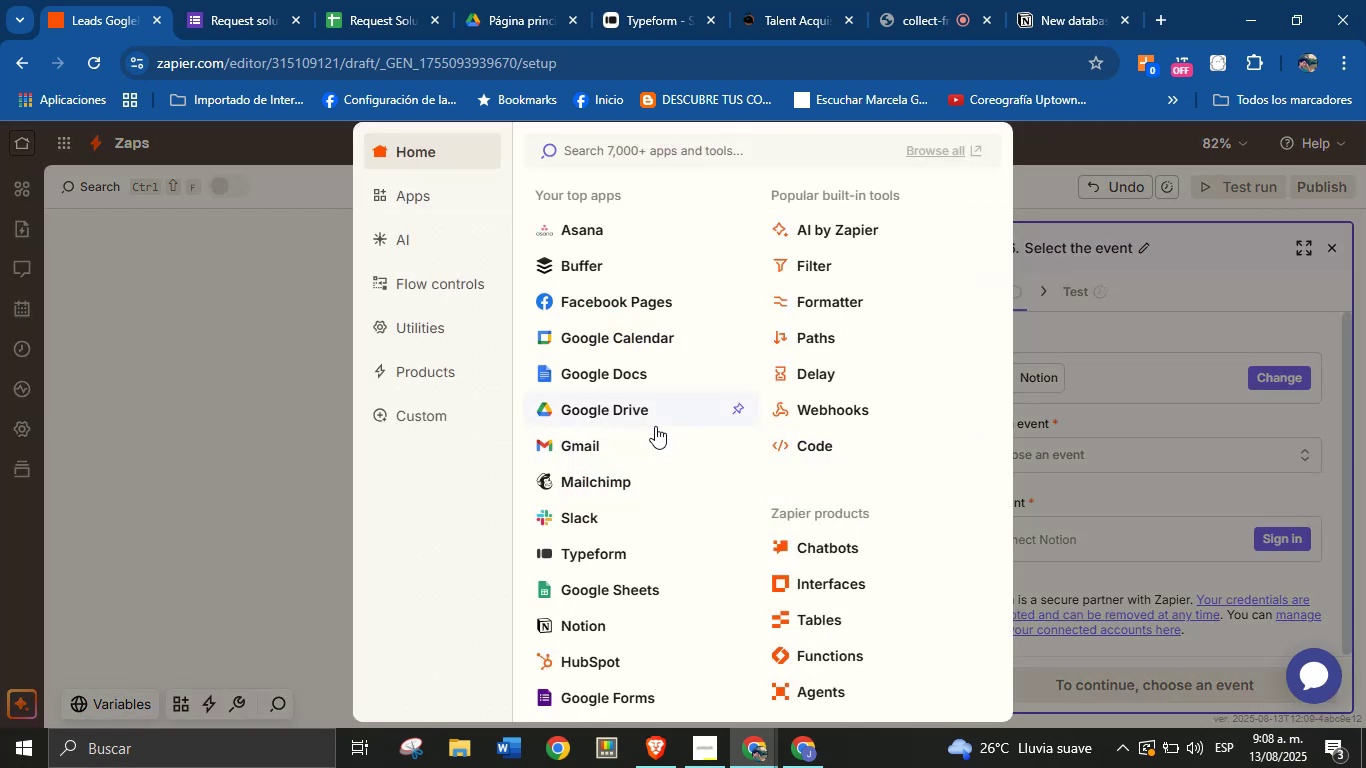 
left_click([602, 441])
 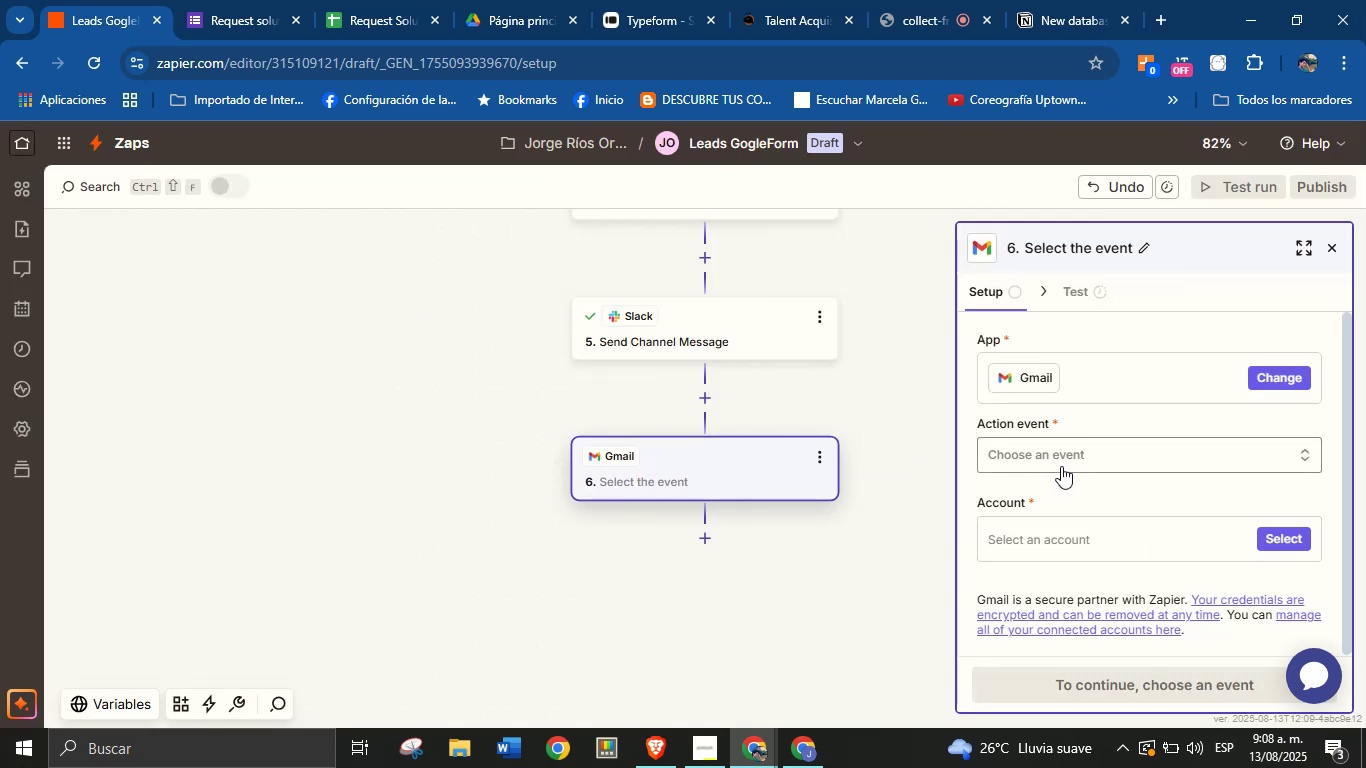 
left_click([1061, 466])
 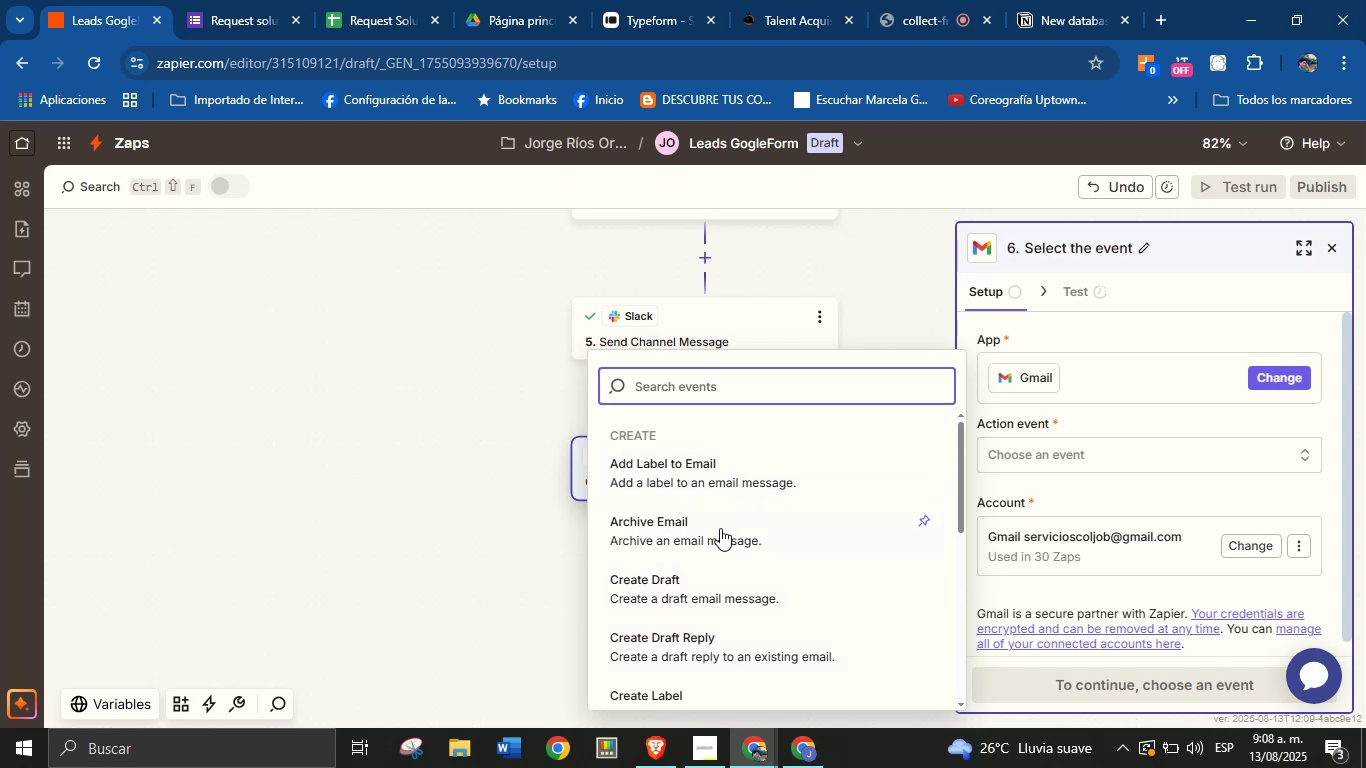 
type(send)
 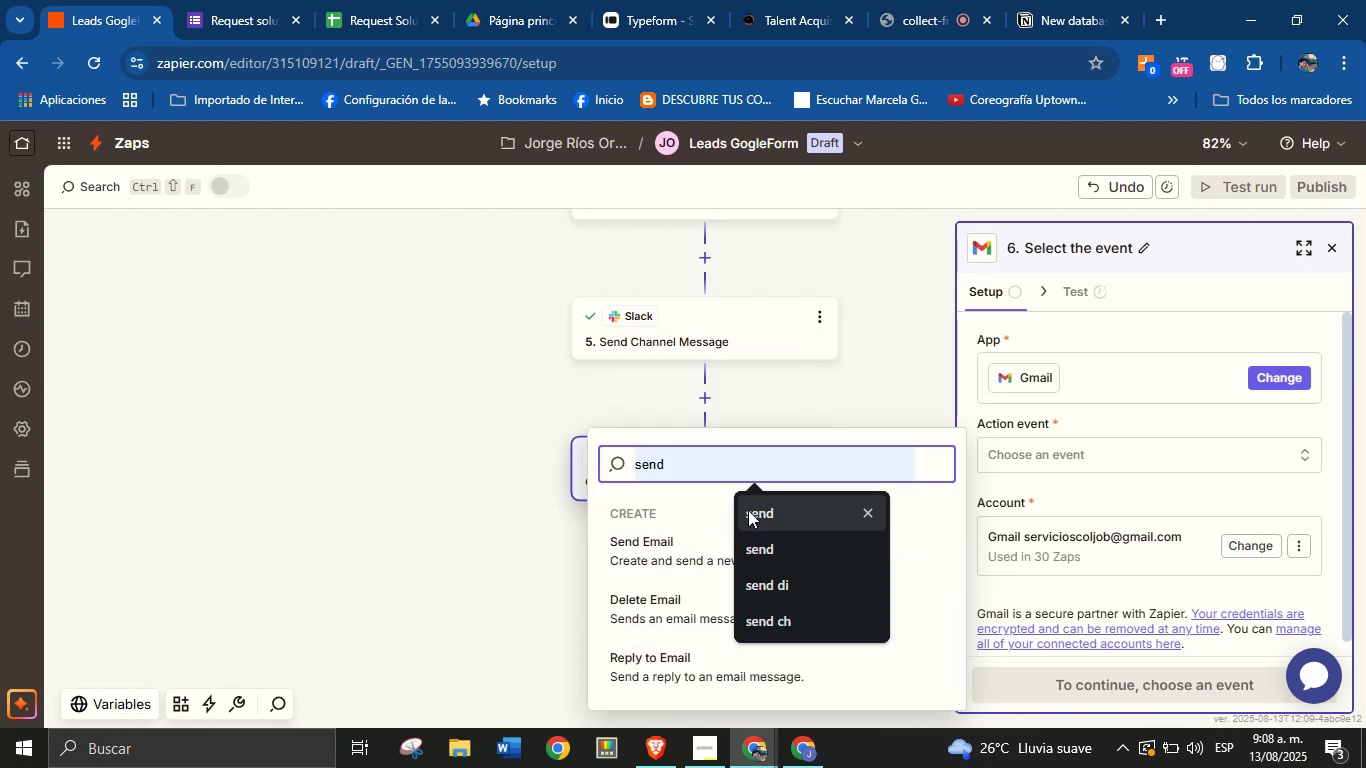 
left_click([754, 510])
 